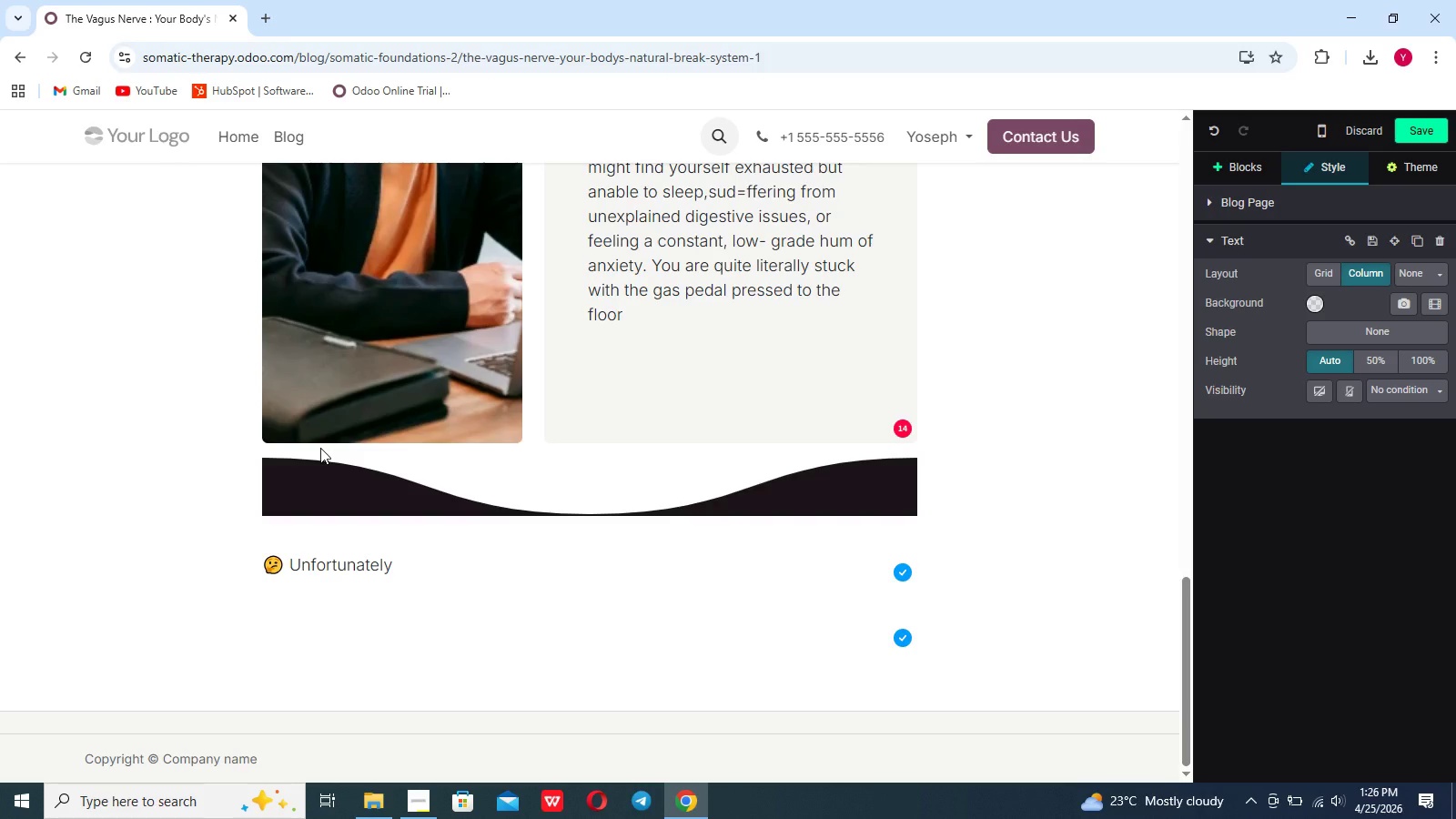 
key(Backspace)
 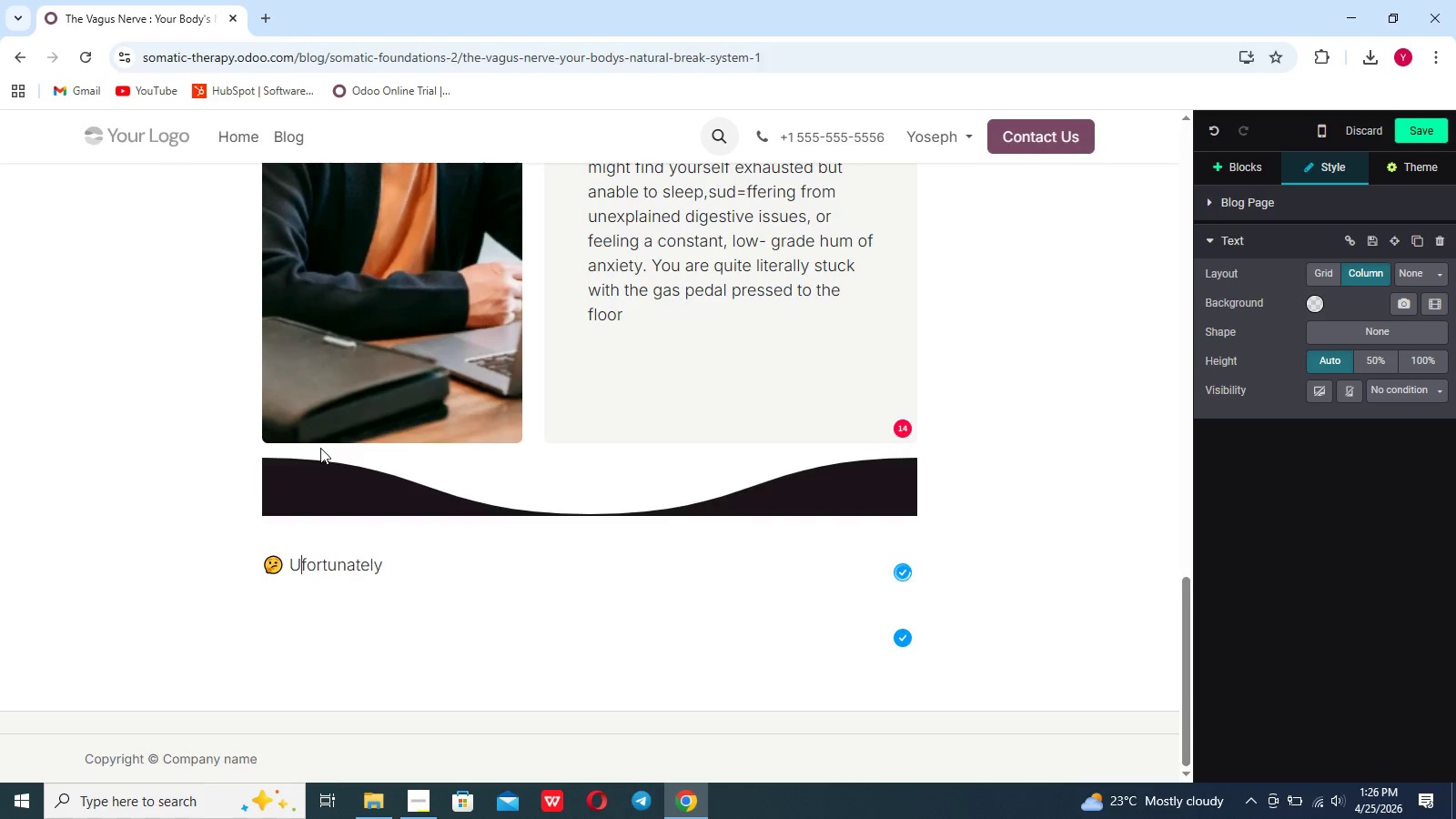 
key(Backspace)
 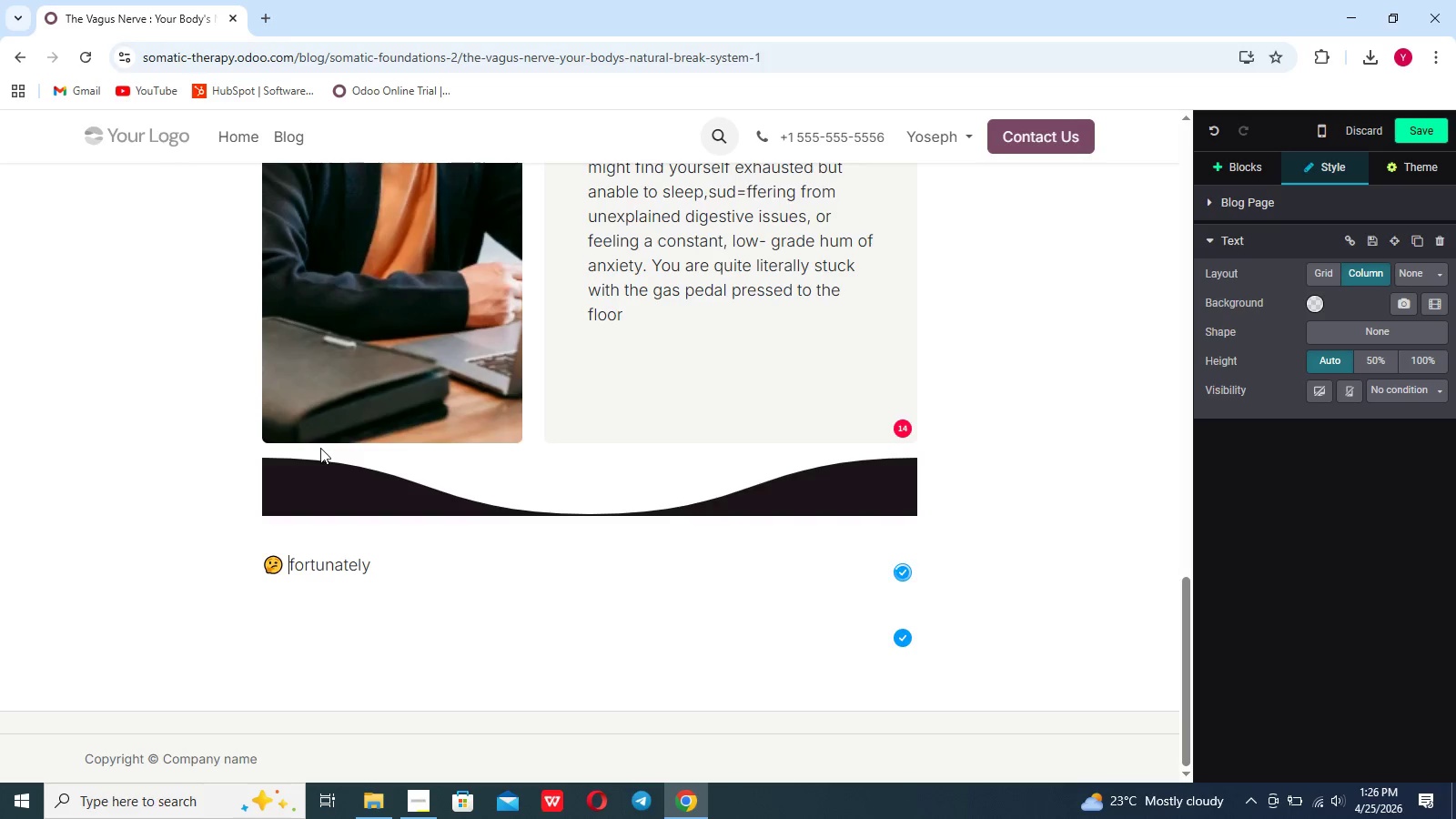 
key(Backspace)
 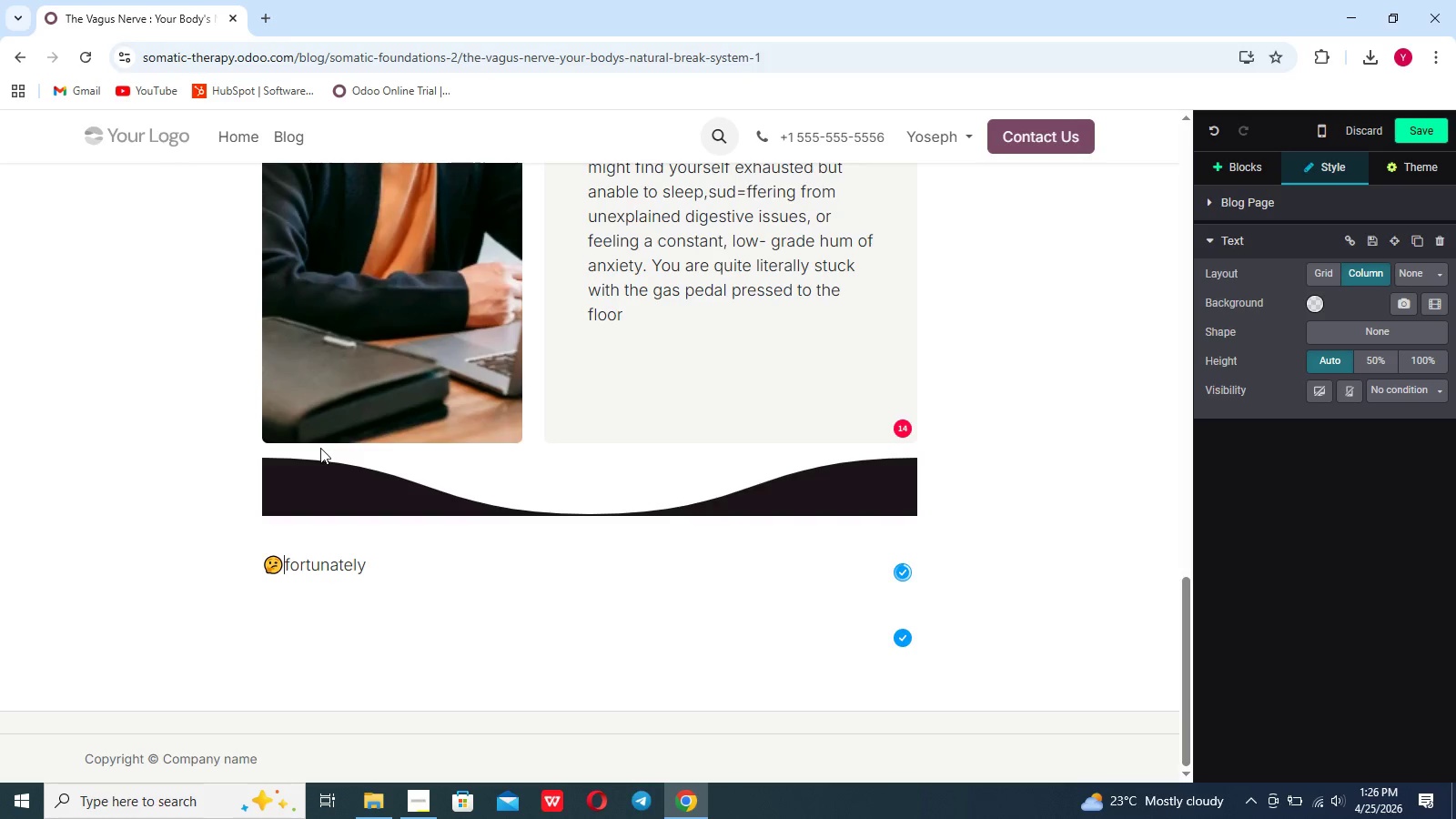 
key(Space)
 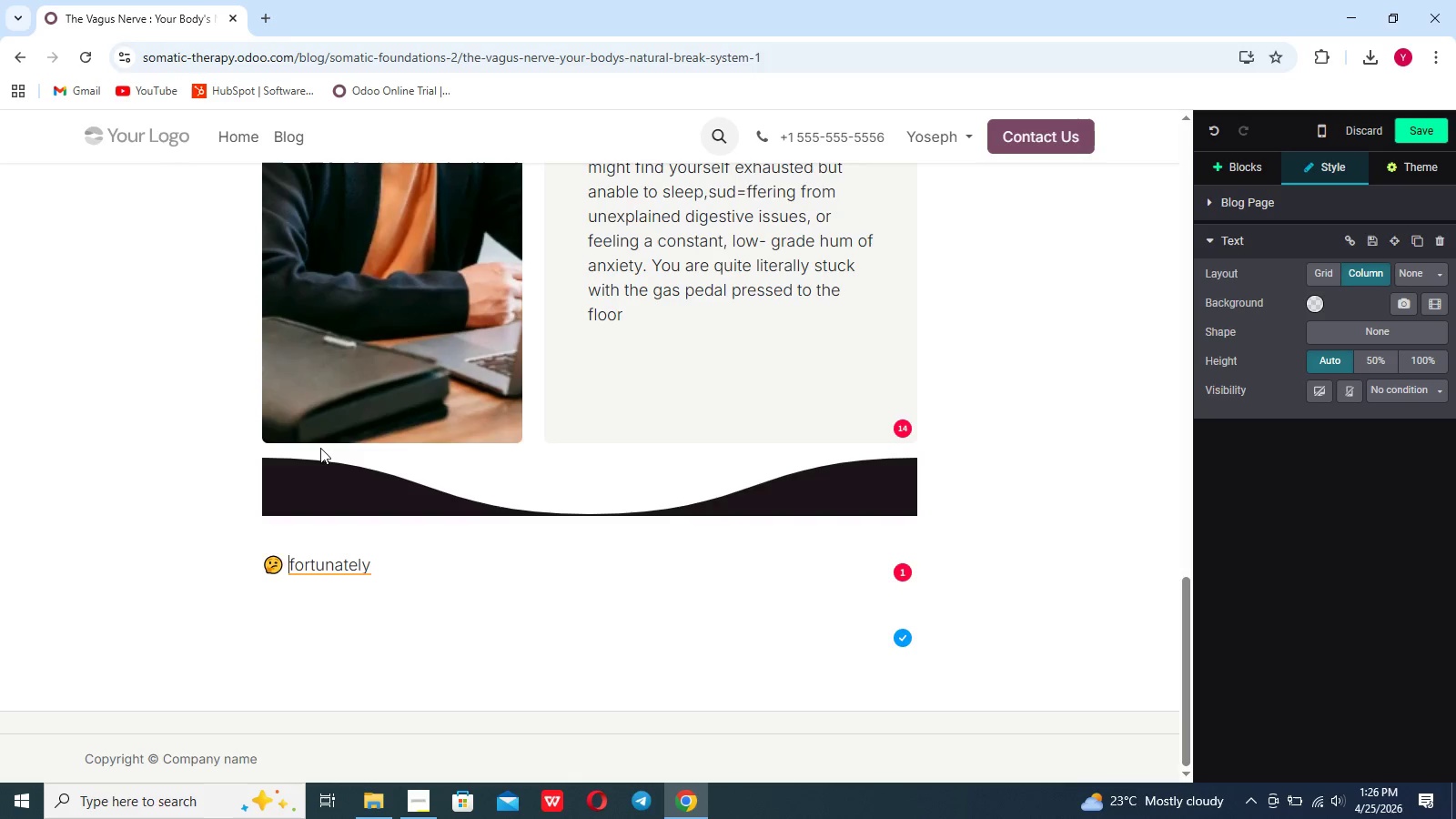 
wait(7.84)
 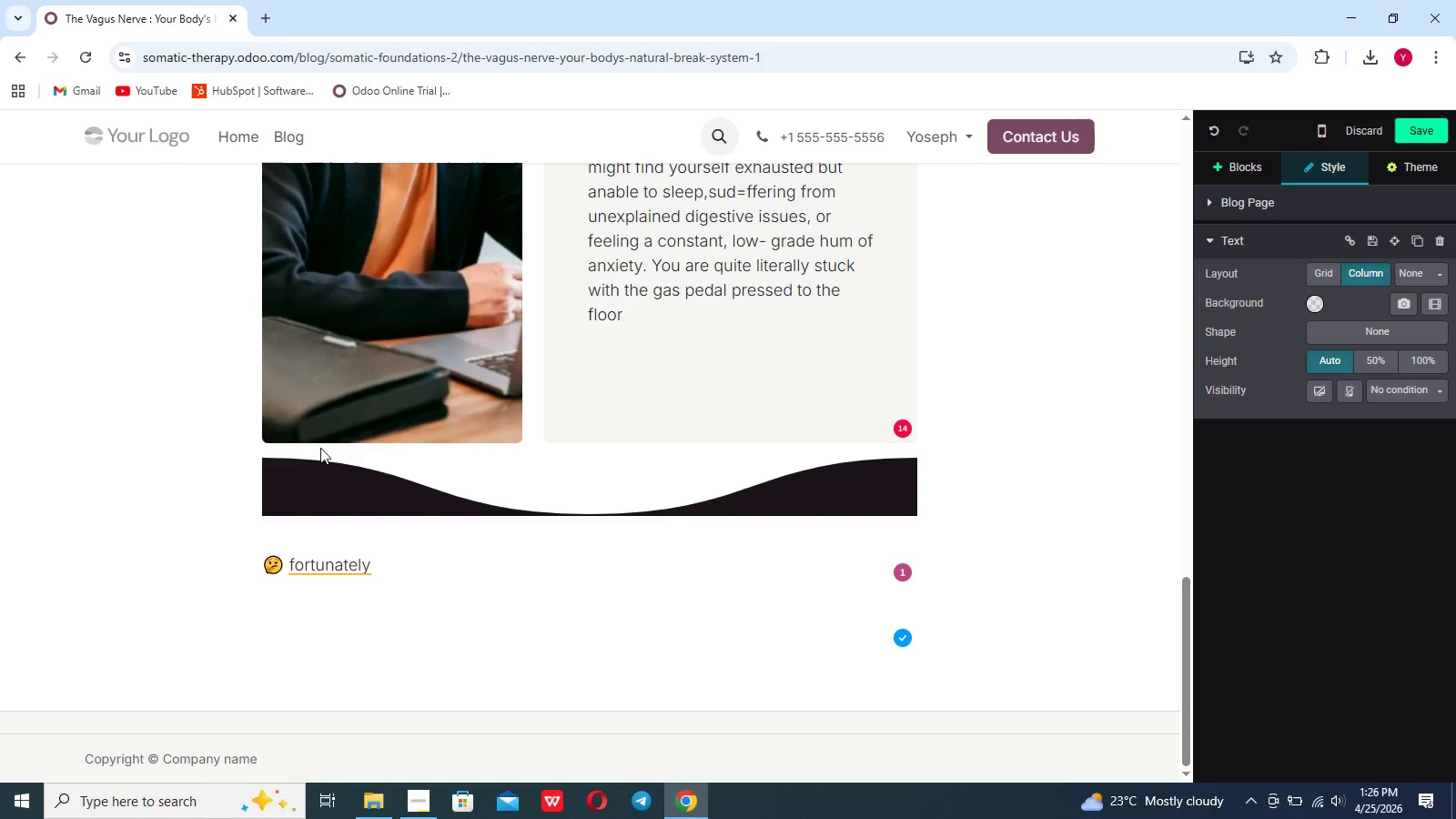 
hold_key(key=ArrowRight, duration=0.83)
 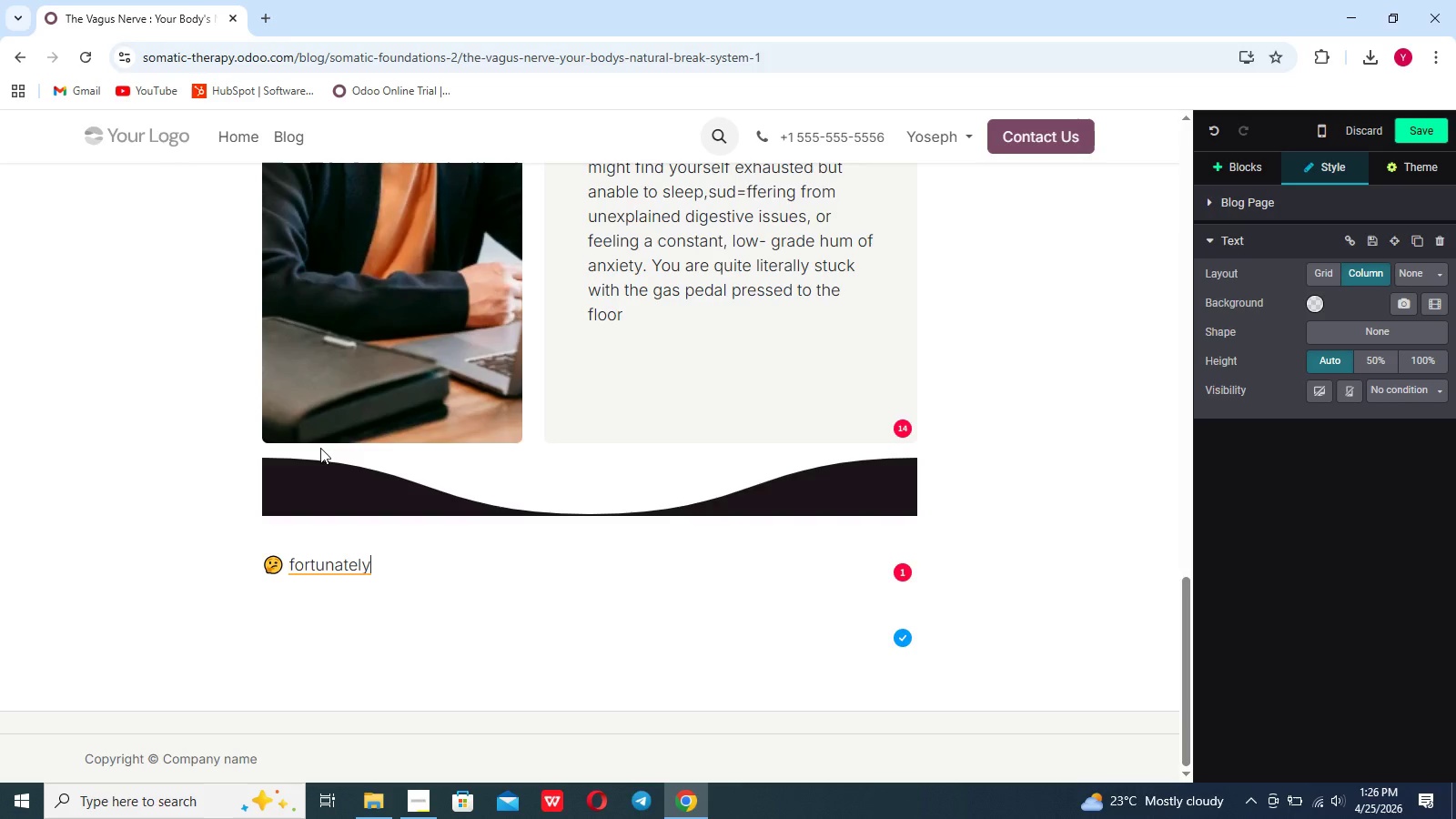 
key(ArrowLeft)
 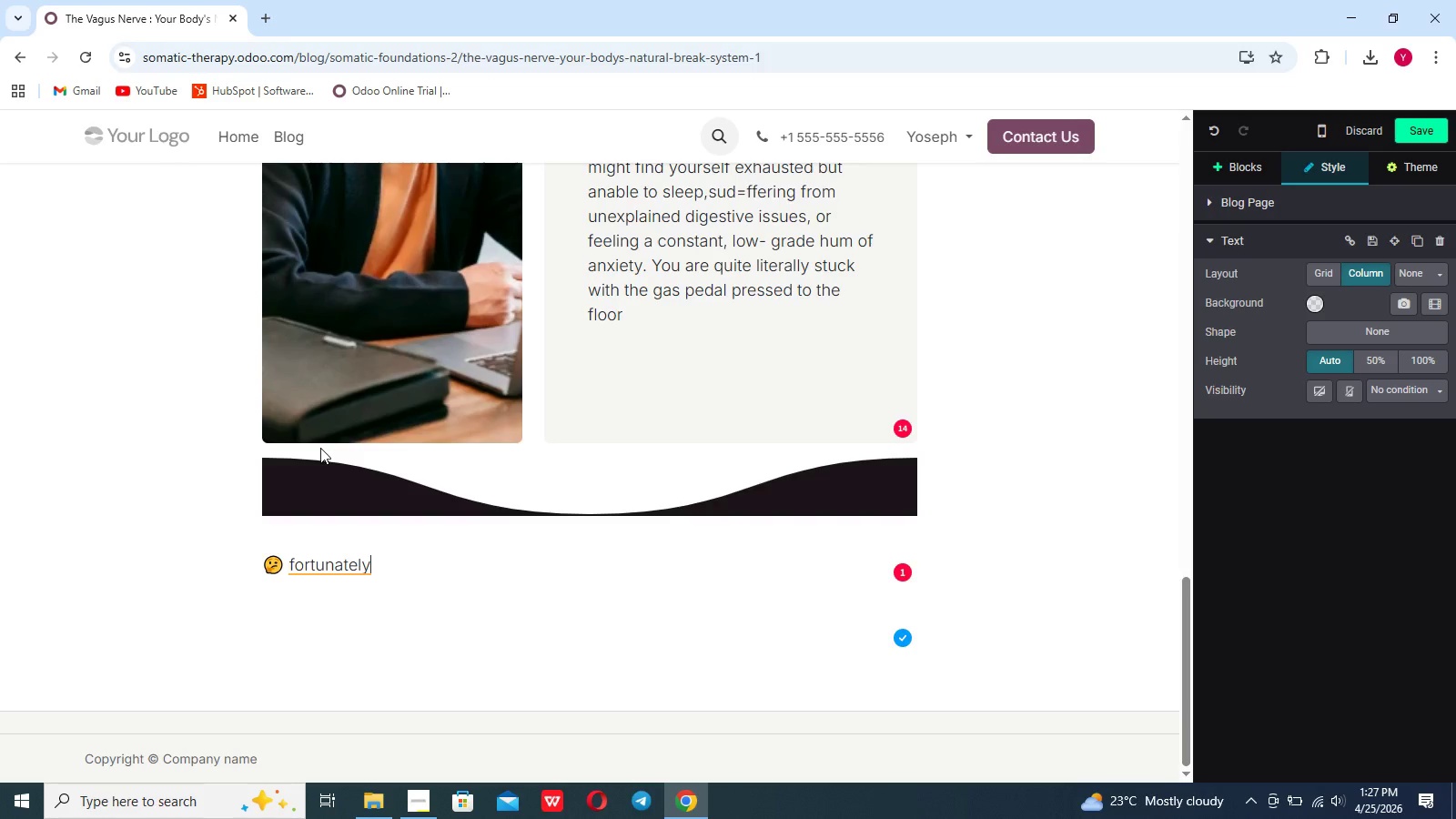 
type(.)
key(Backspace)
type(, begal tone is not fixed)
 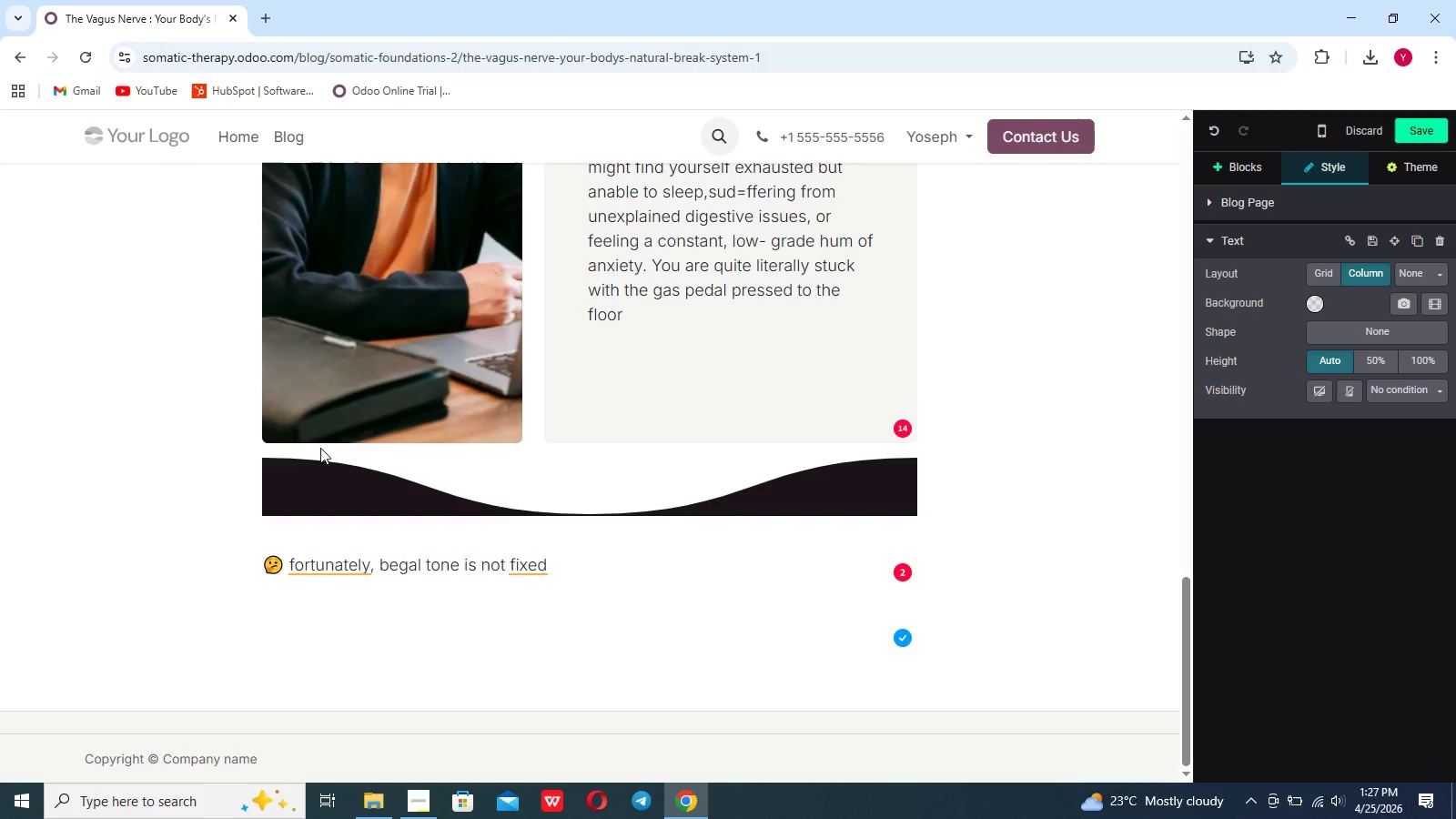 
type(. just like a muscle. the vagus nerve can be trated)
key(Backspace)
key(Backspace)
key(Backspace)
type(ined and strengthened. this is where somatic therapy comes into play)
 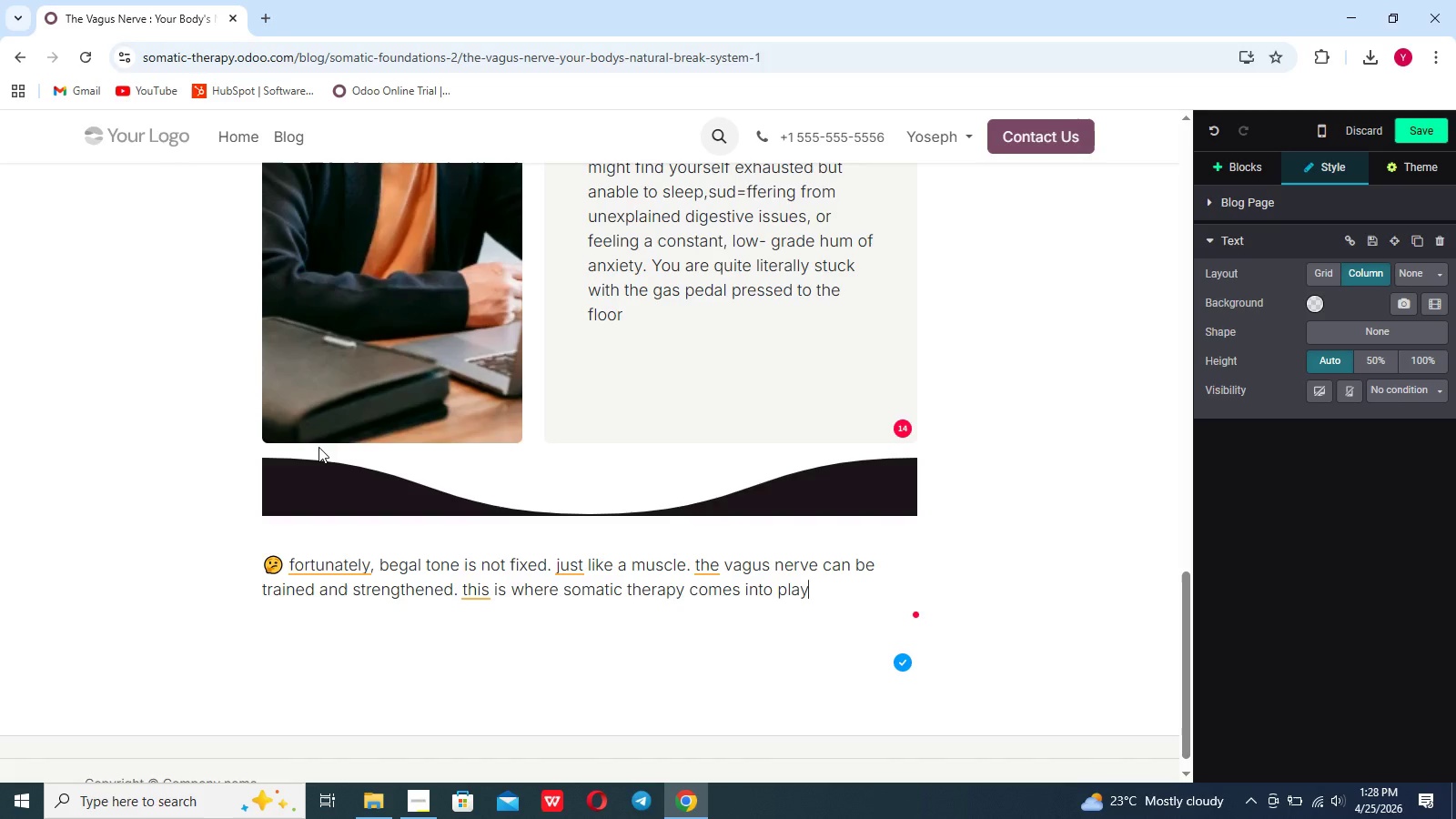 
type(. somatic therapy recognizes that because the stress response is housed)
 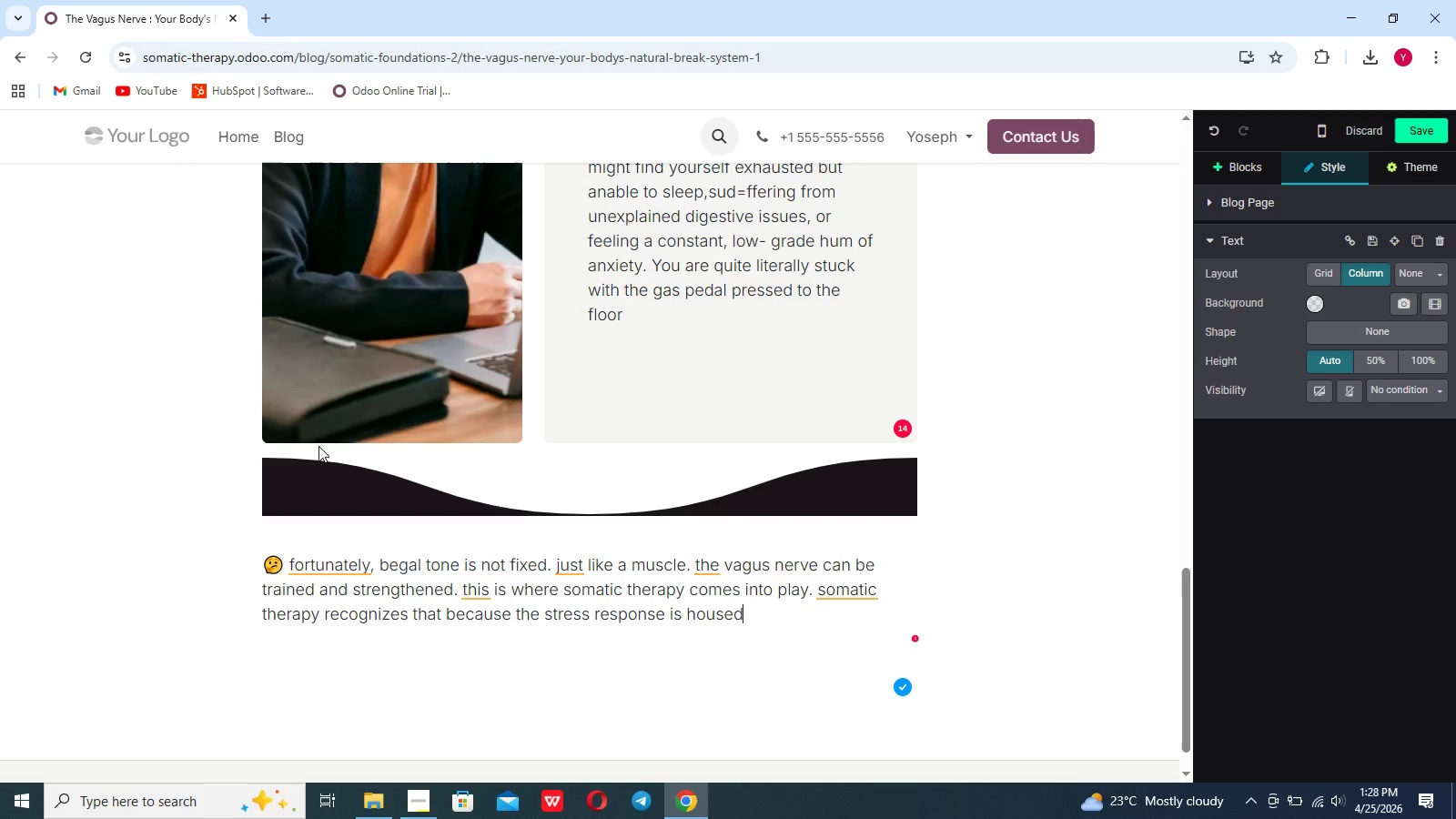 
wait(6.16)
 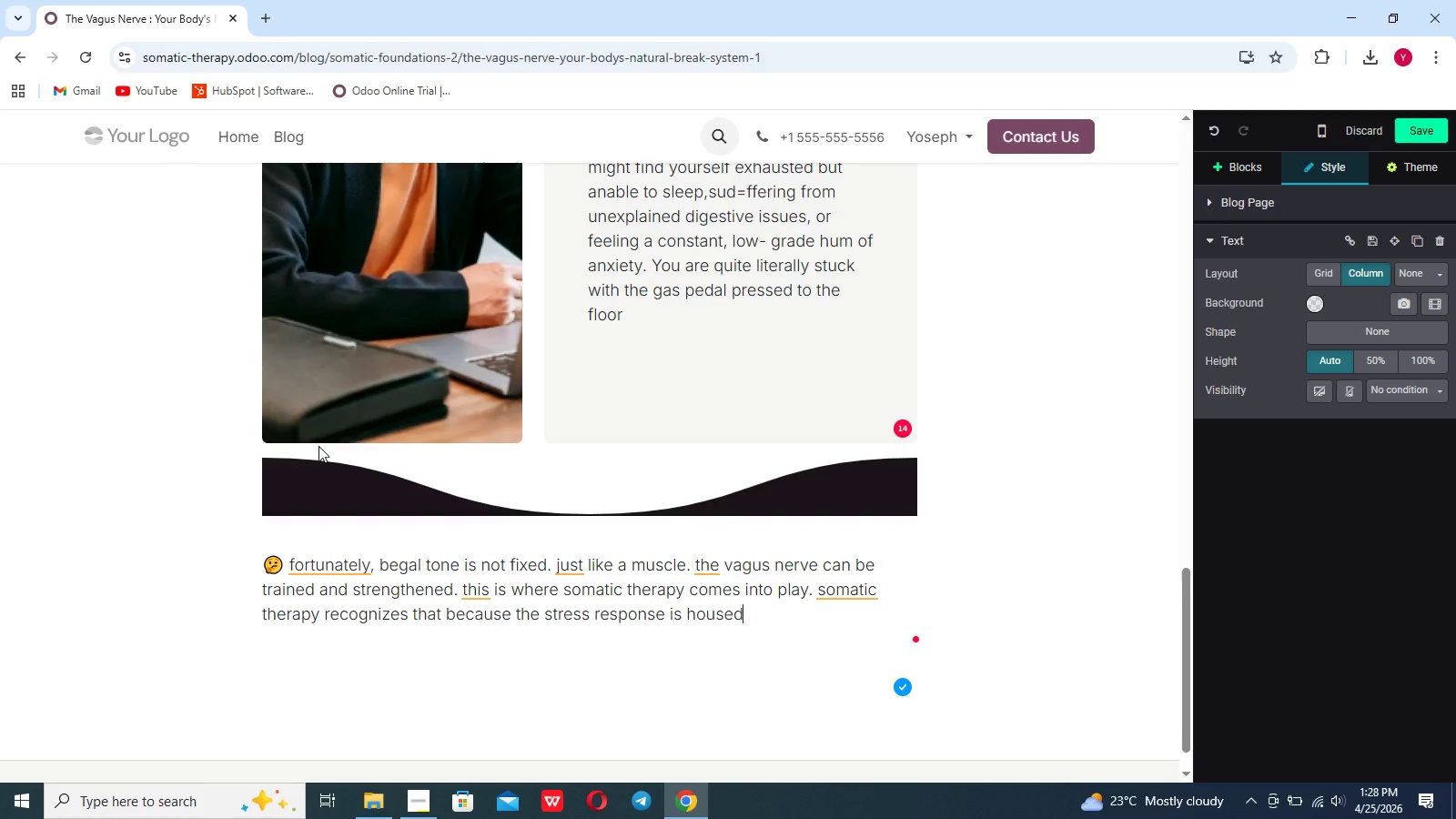 
type( in the body)
 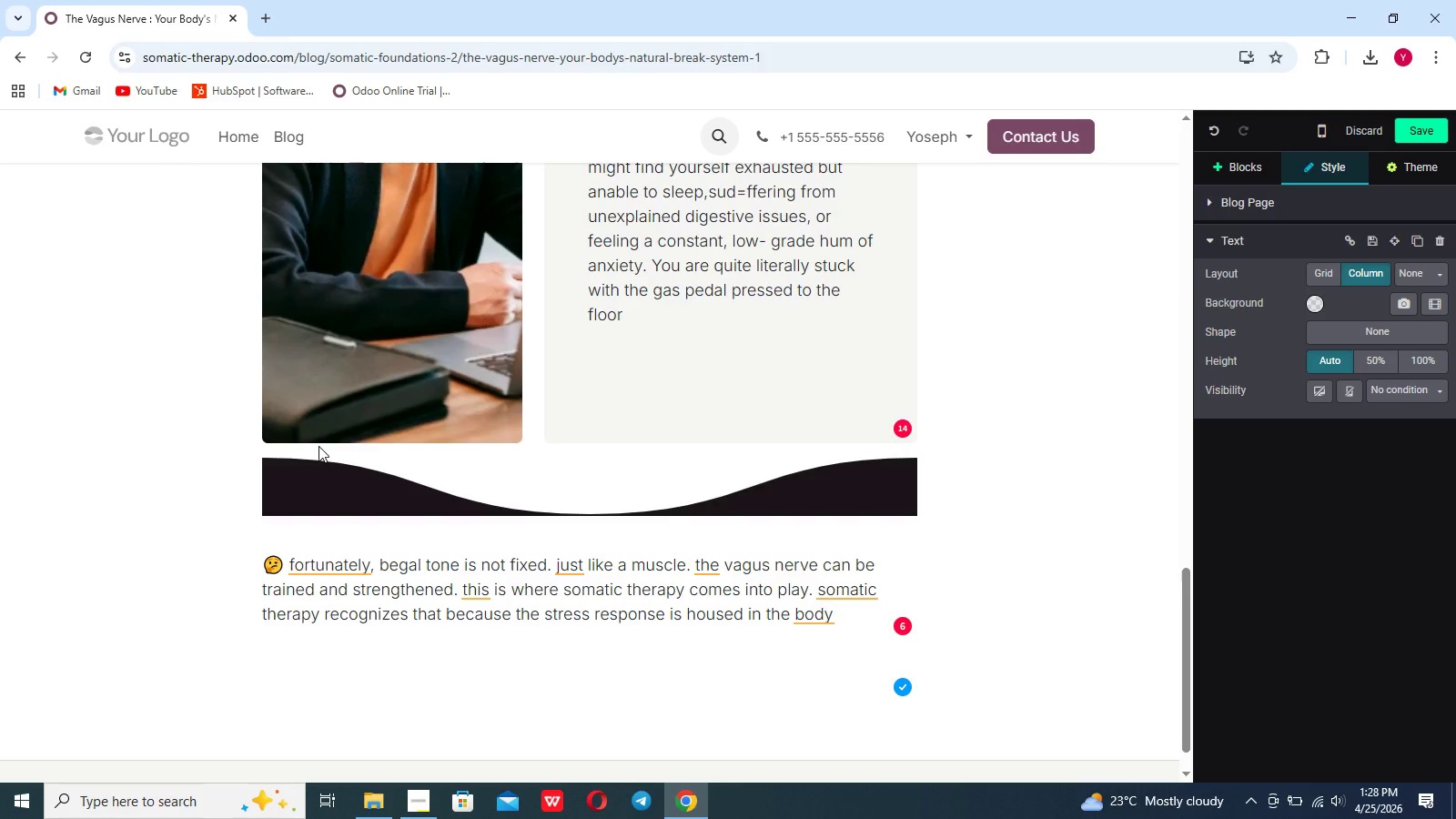 
type(.)
key(Backspace)
type(, the solution also must be )
 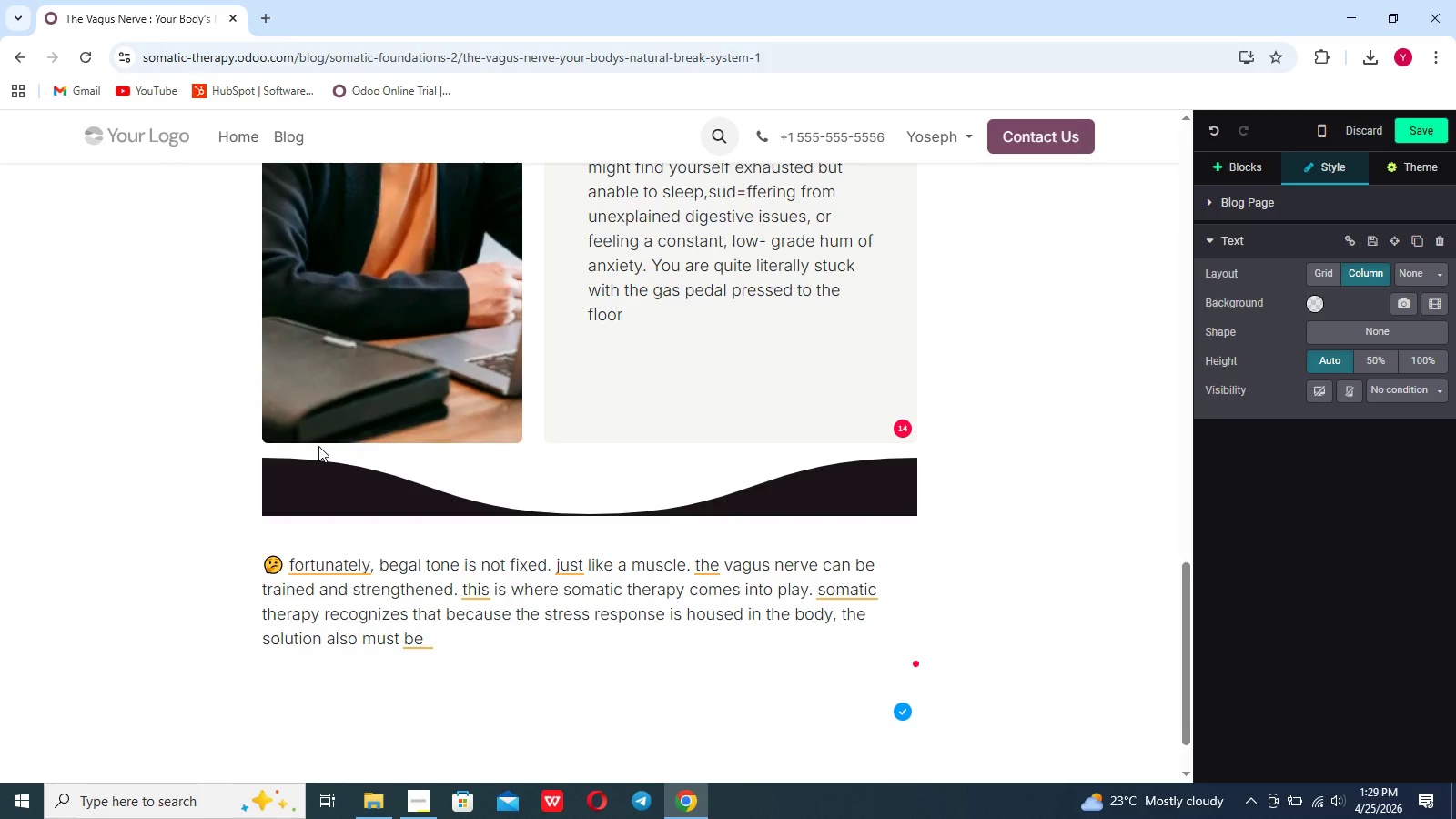 
type(physical )
 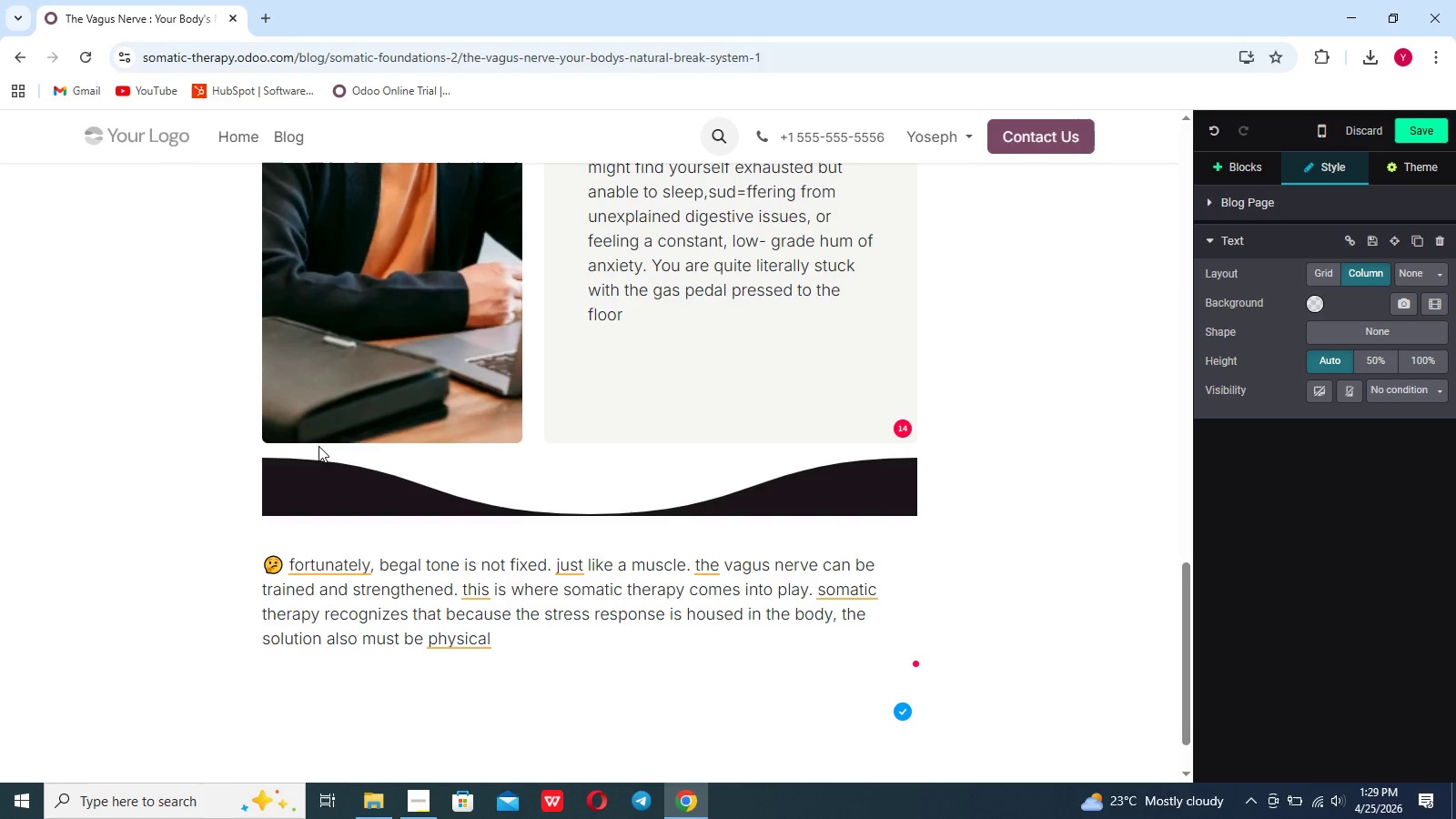 
key(Shift+Enter)
 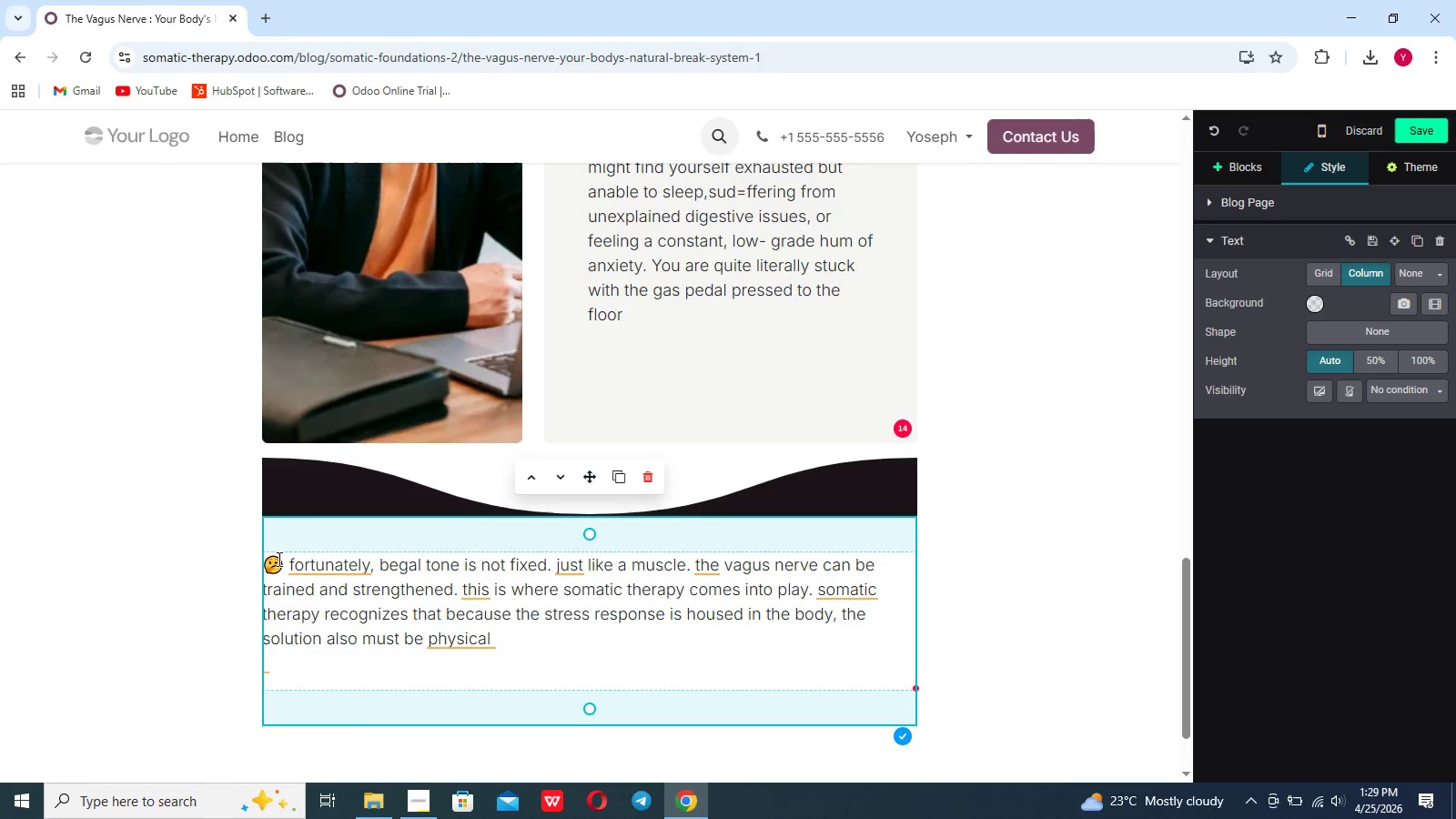 
key(Backspace)
 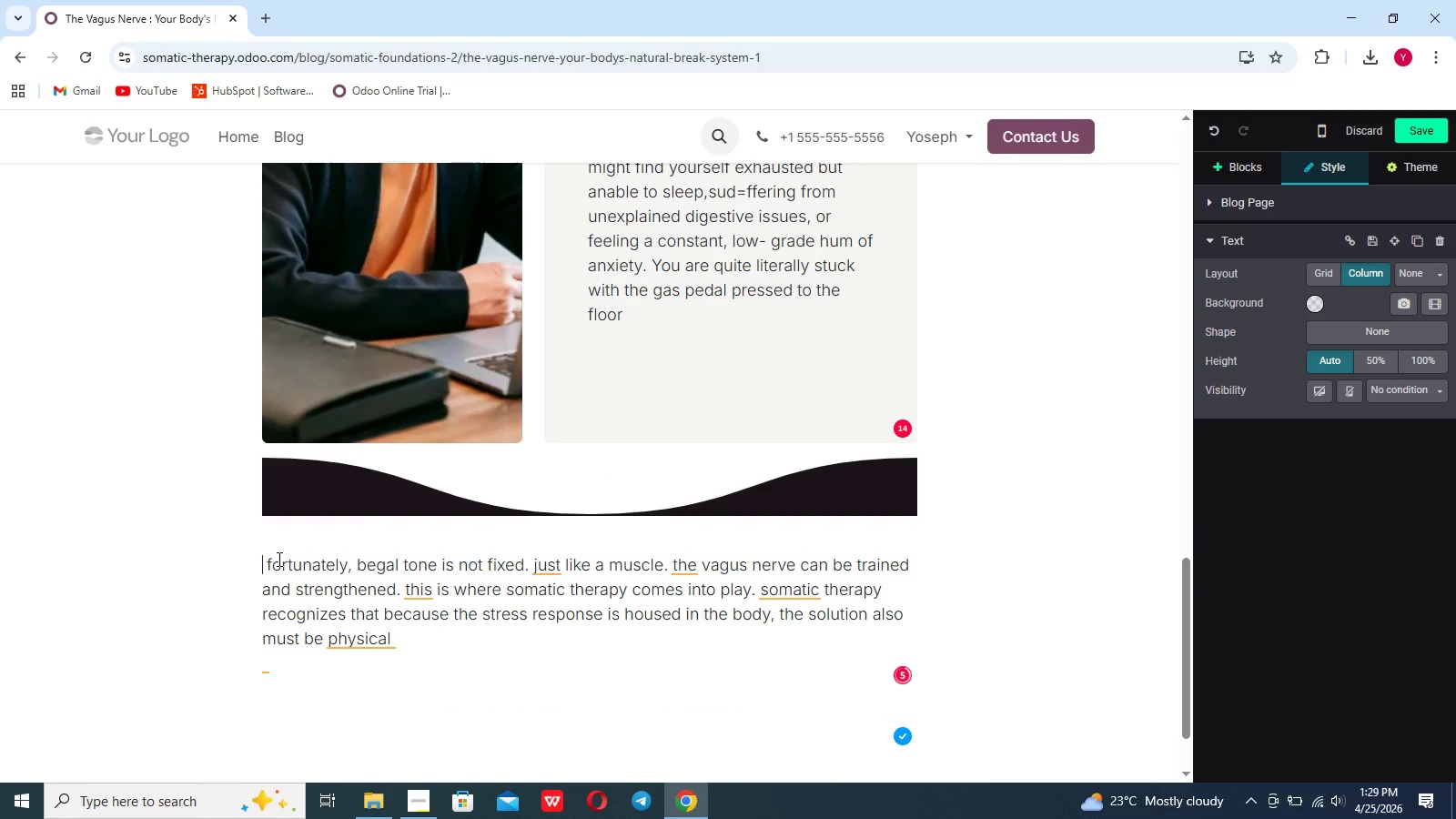 
key(Shift+ShiftLeft)
 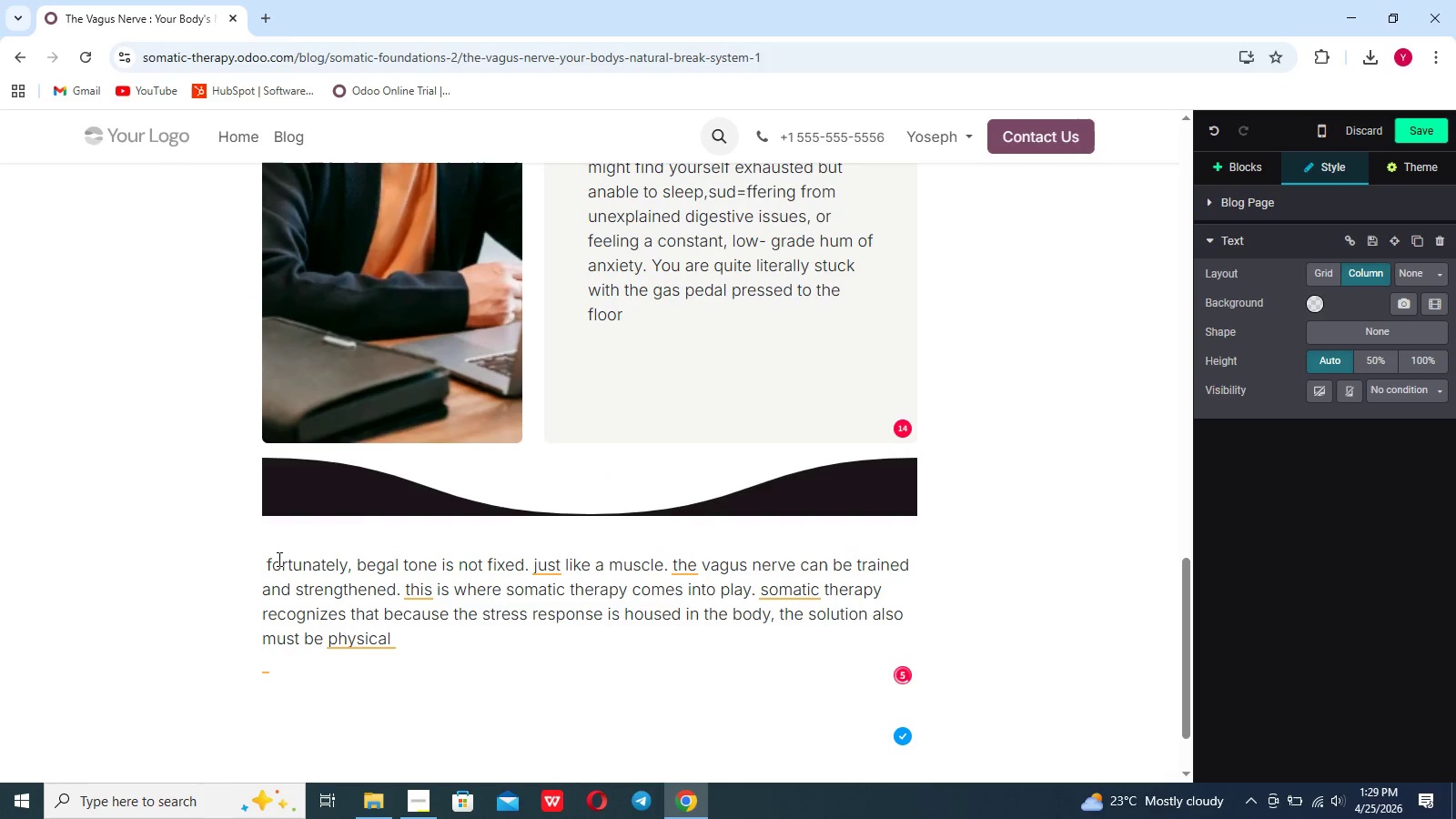 
key(Slash)
 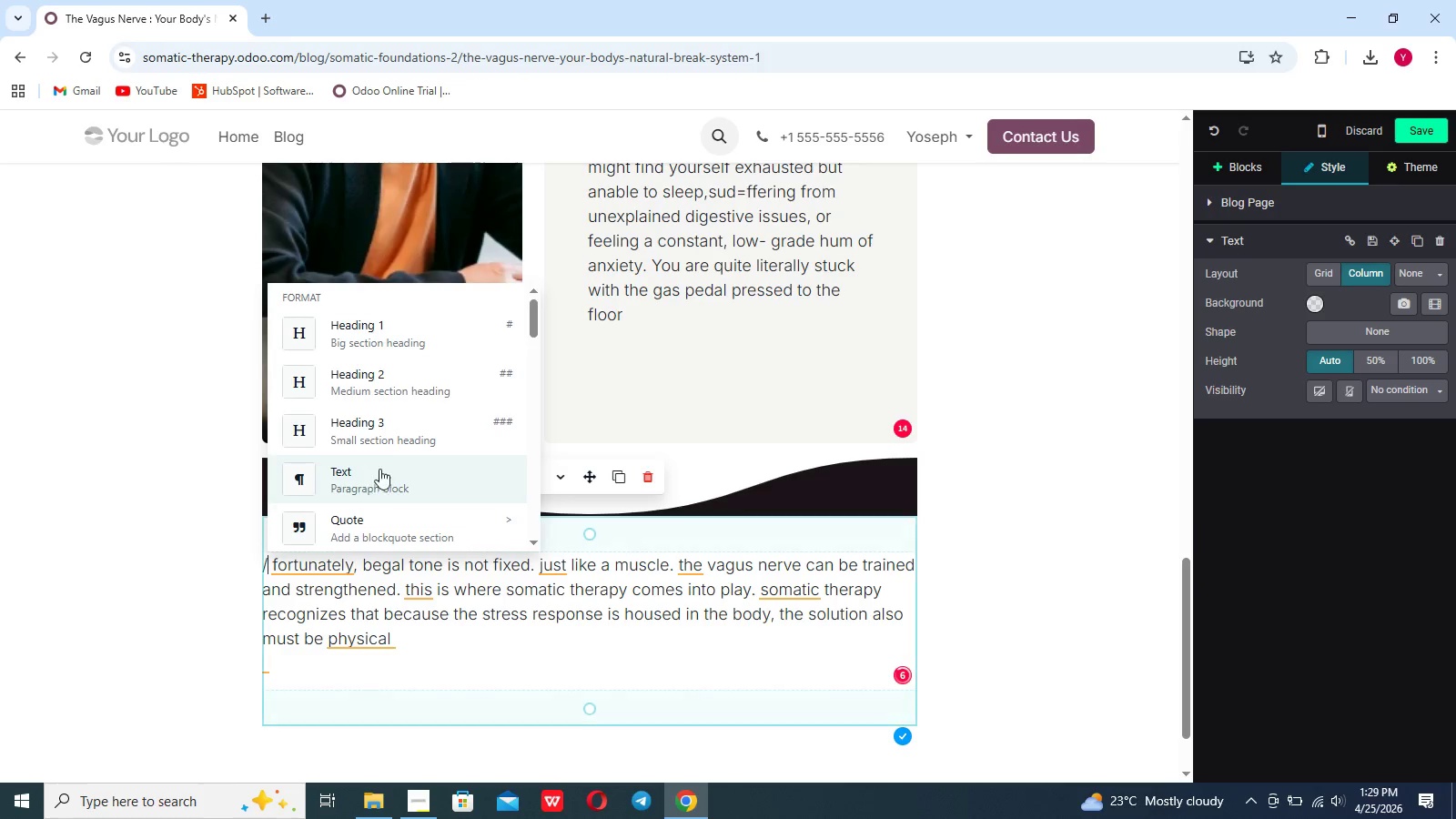 
scroll: coordinate [398, 430], scroll_direction: down, amount: 30.0
 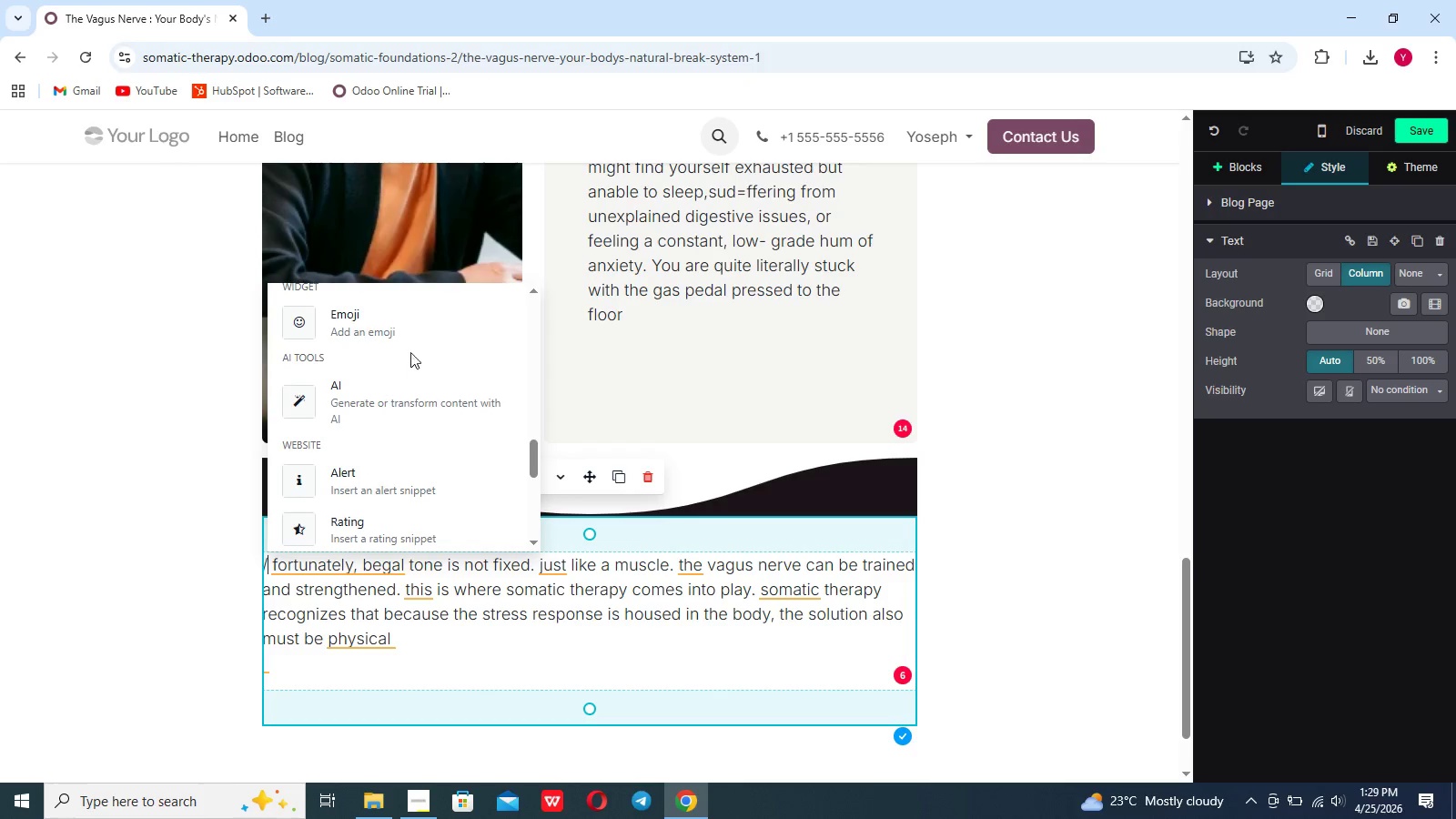 
left_click([413, 329])
 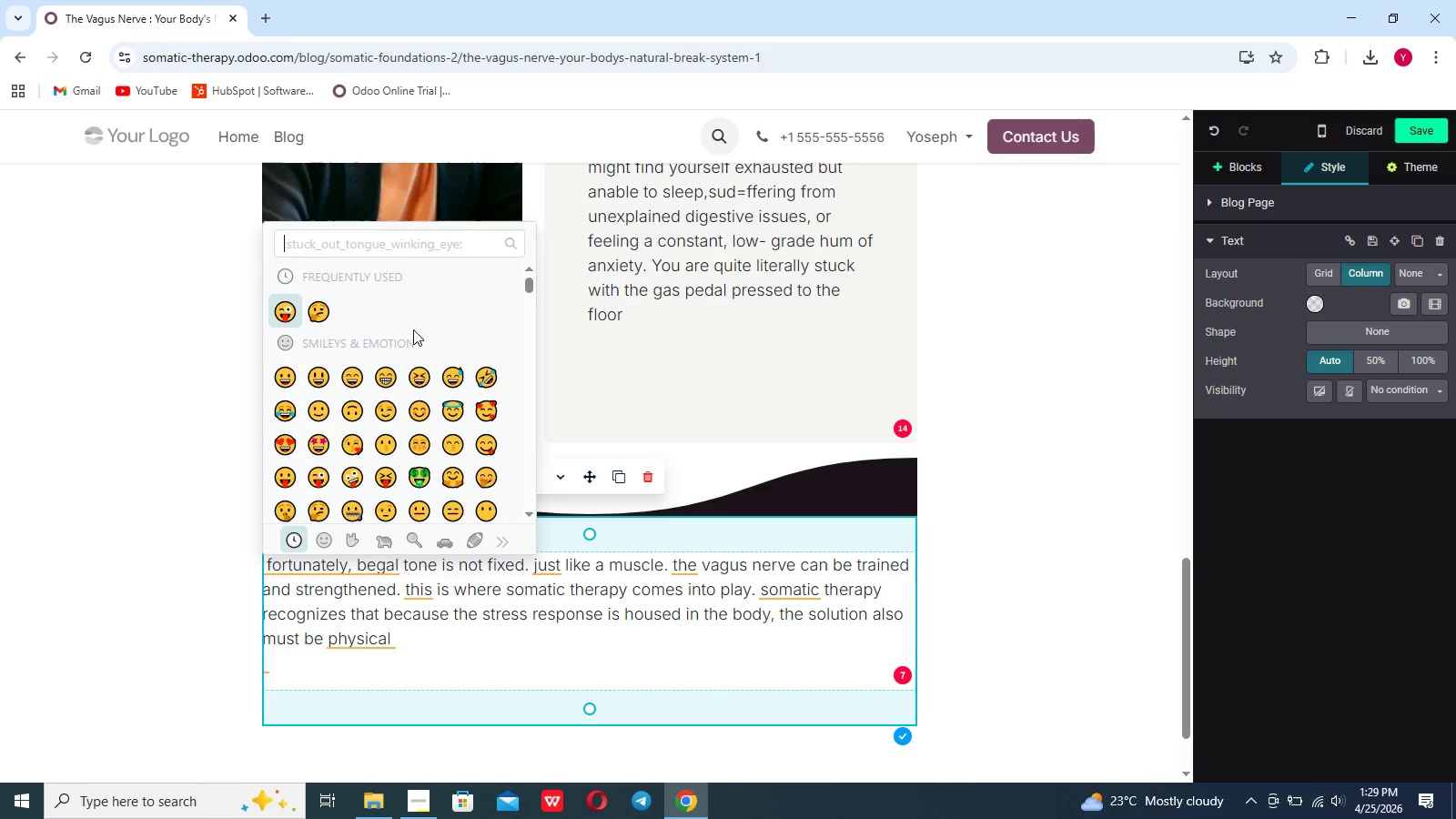 
wait(9.97)
 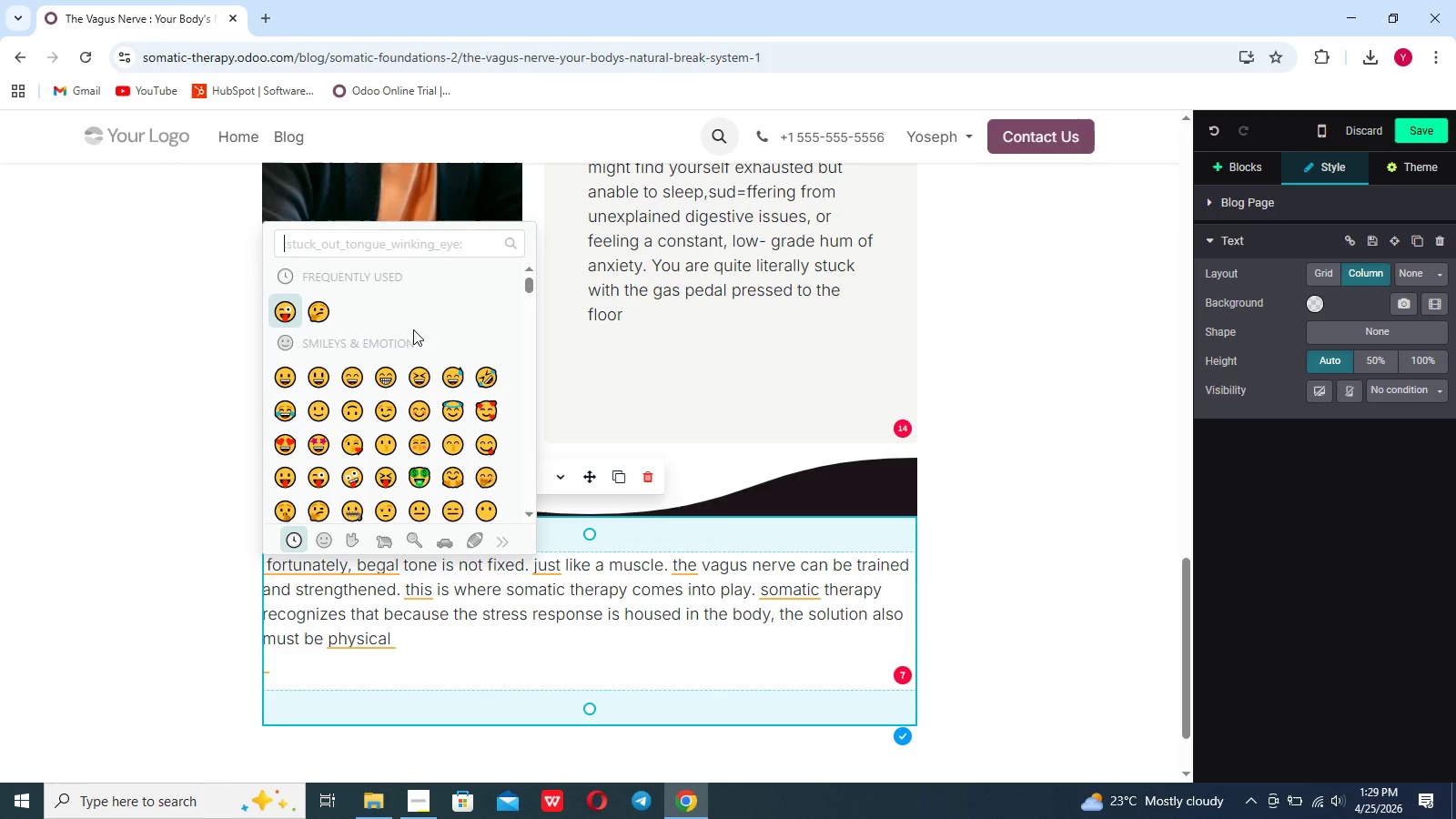 
left_click([391, 410])
 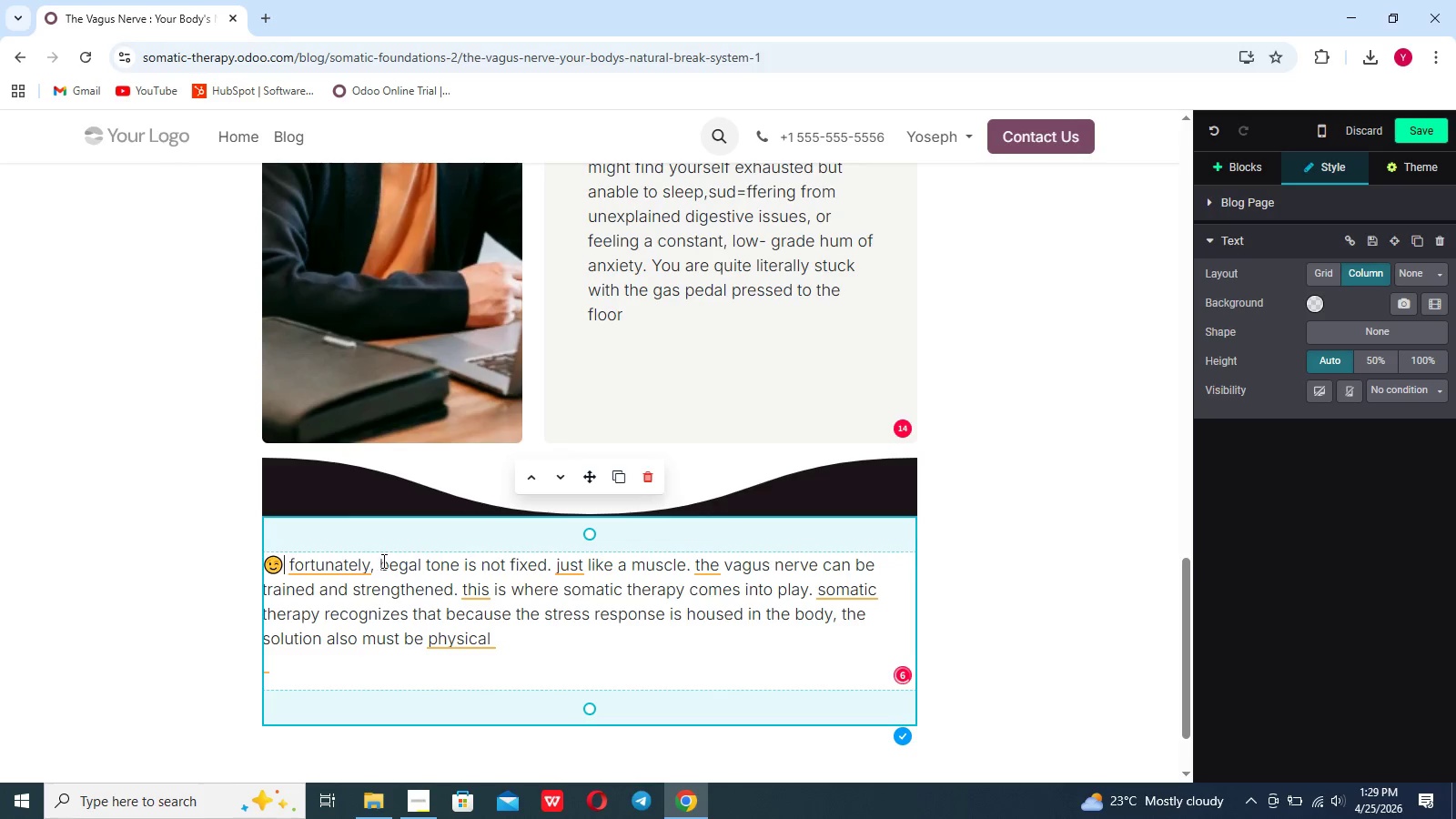 
left_click([386, 561])
 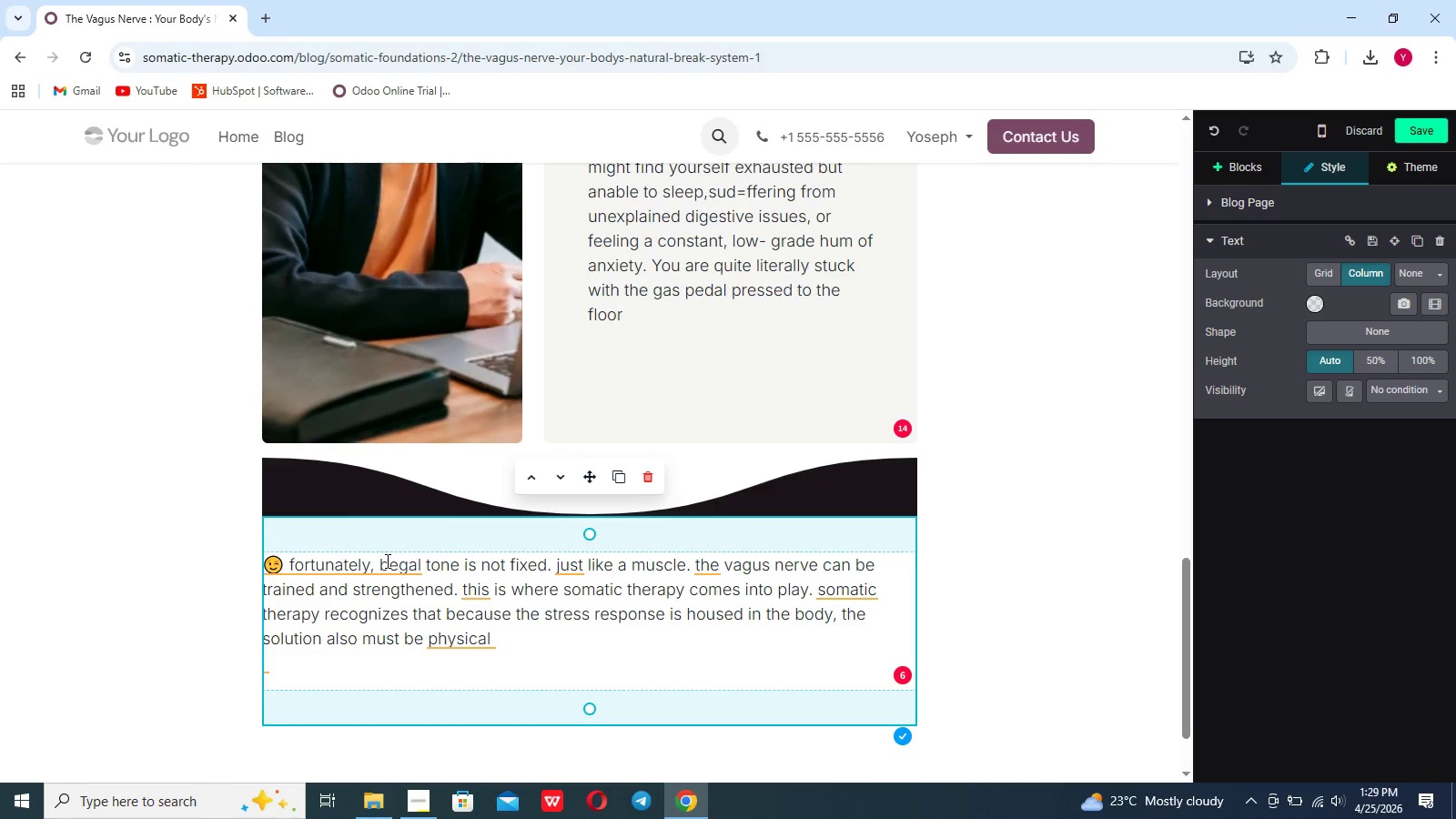 
key(Backspace)
 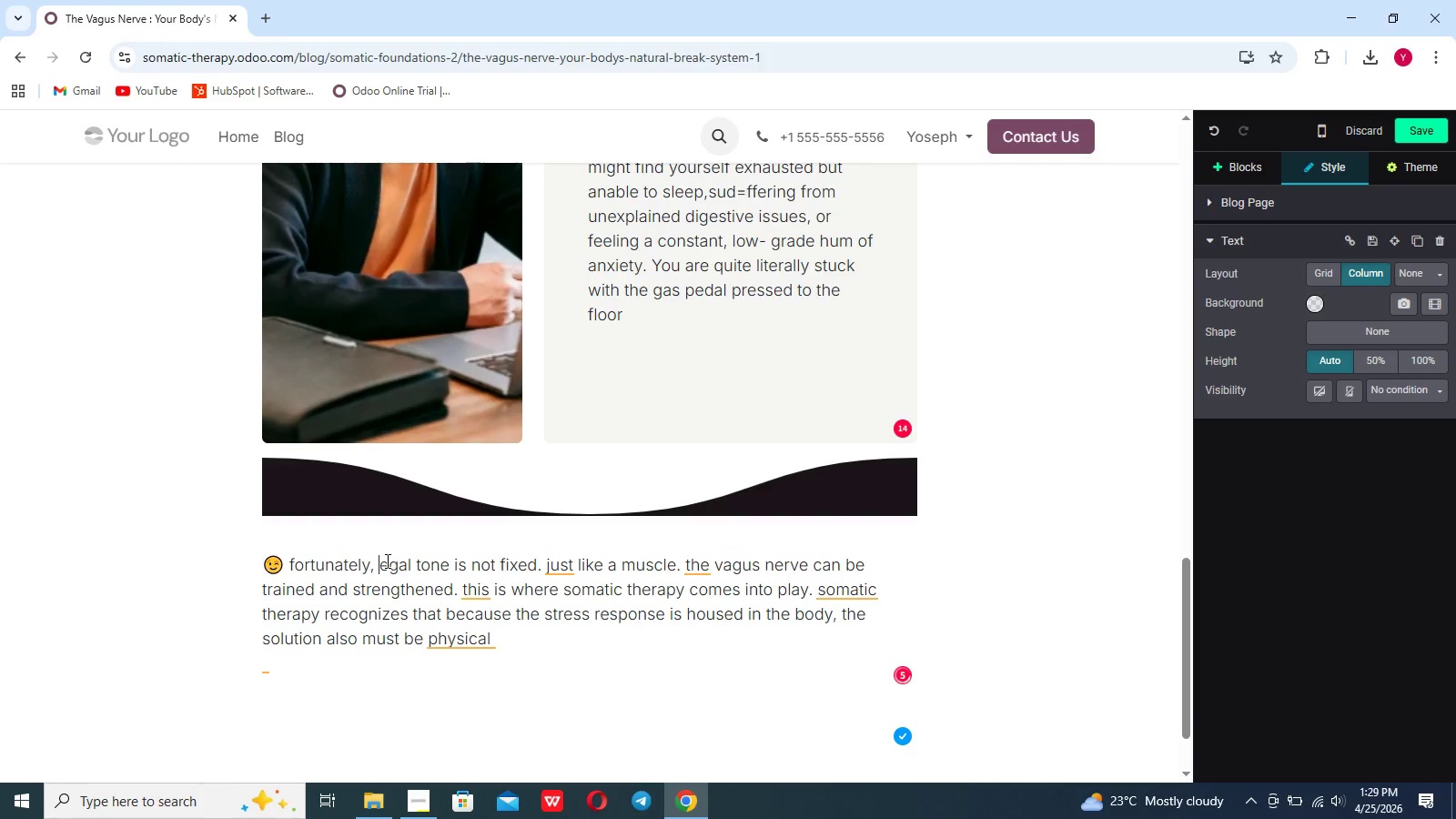 
key(V)
 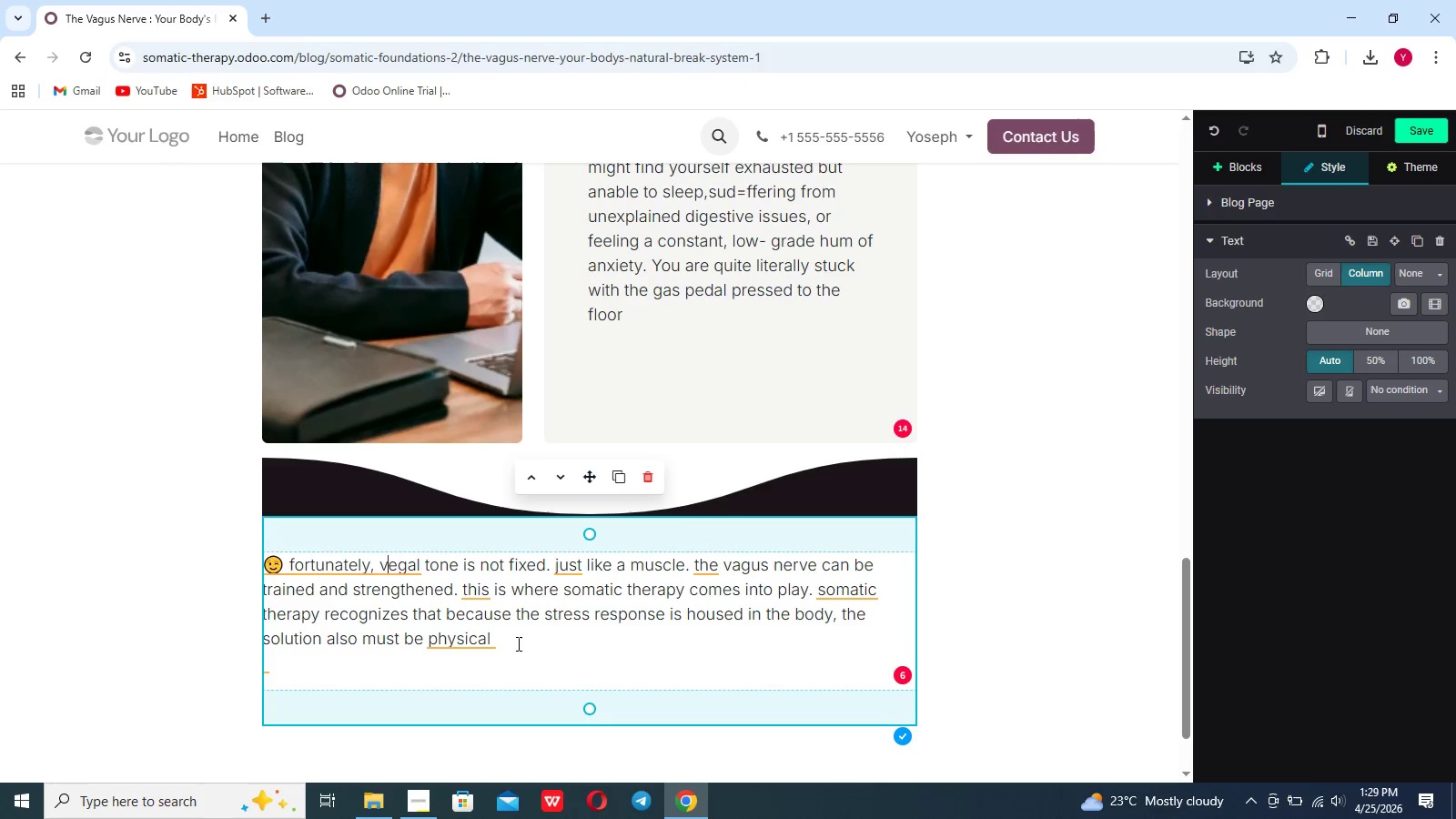 
left_click([496, 636])
 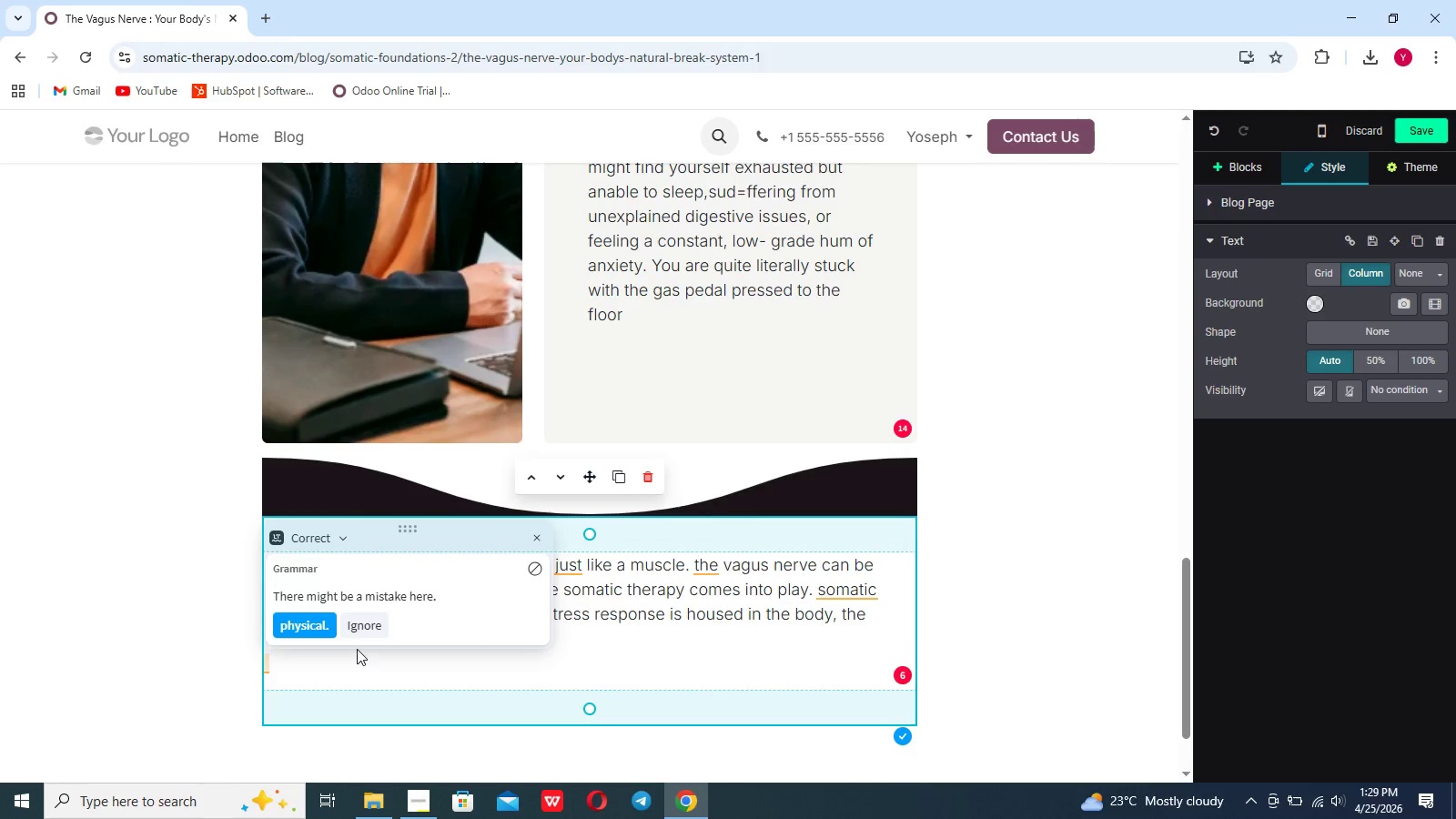 
left_click([311, 631])
 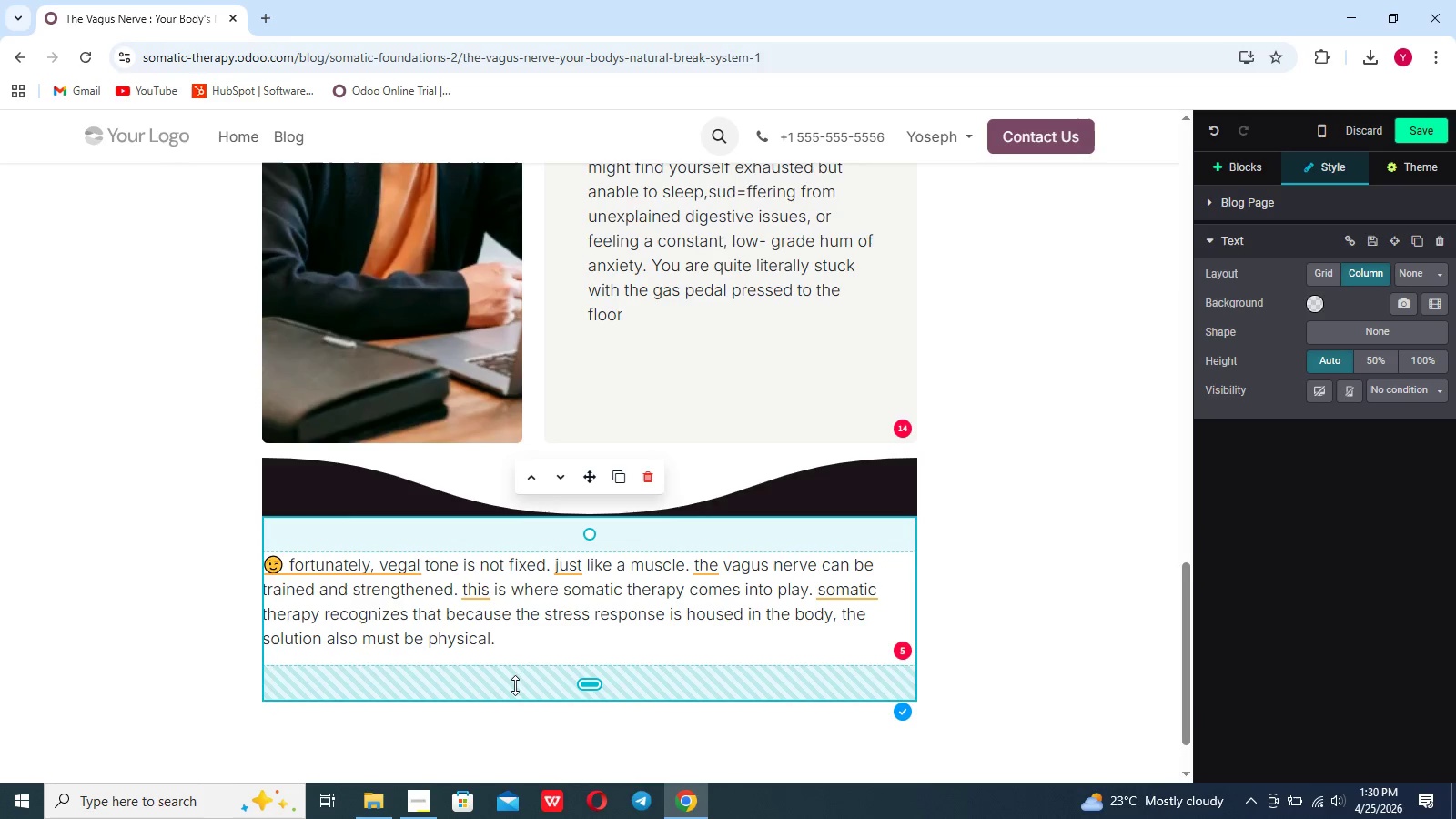 
hold_key(key=ShiftRight, duration=0.7)
 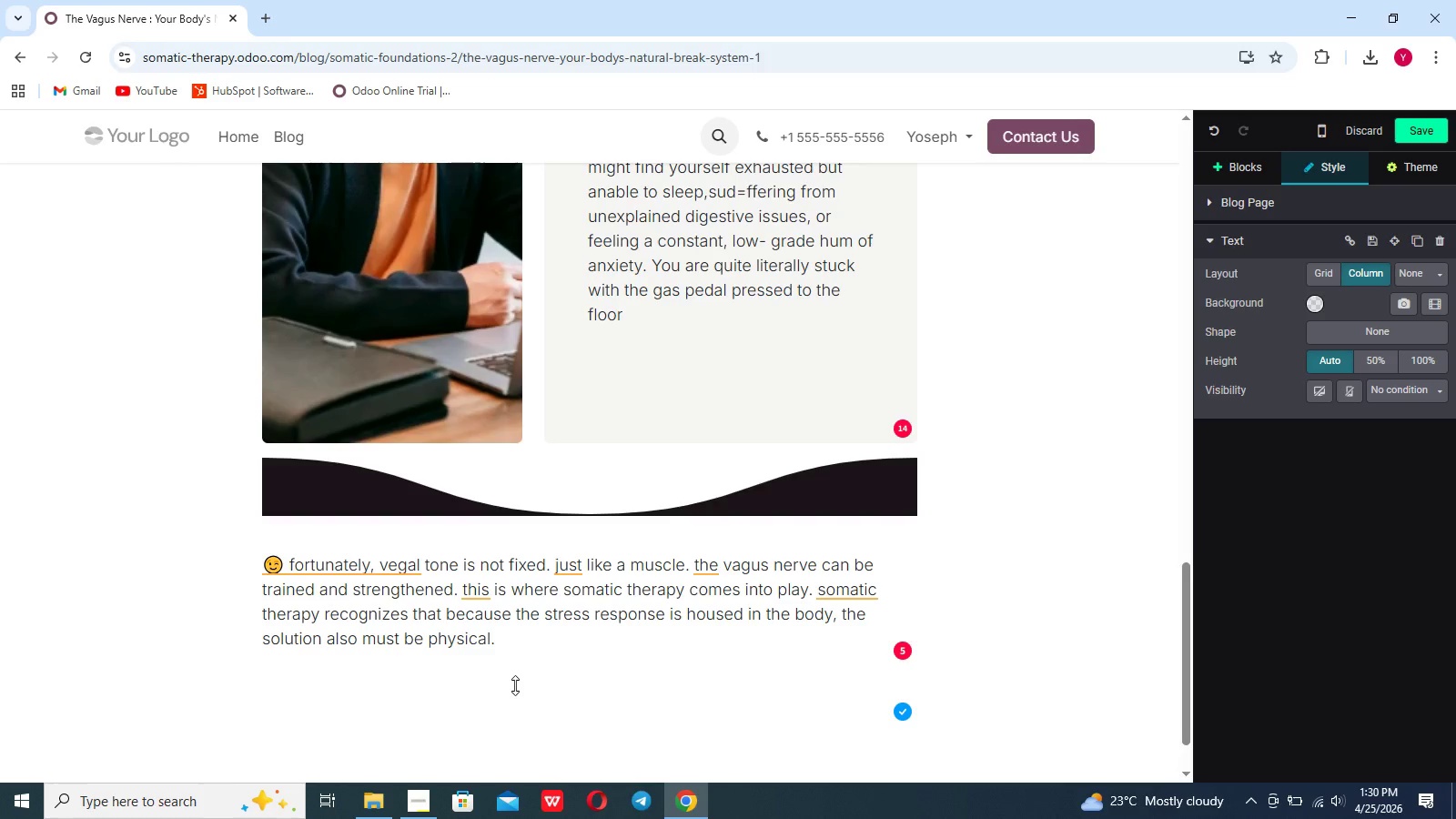 
wait(23.89)
 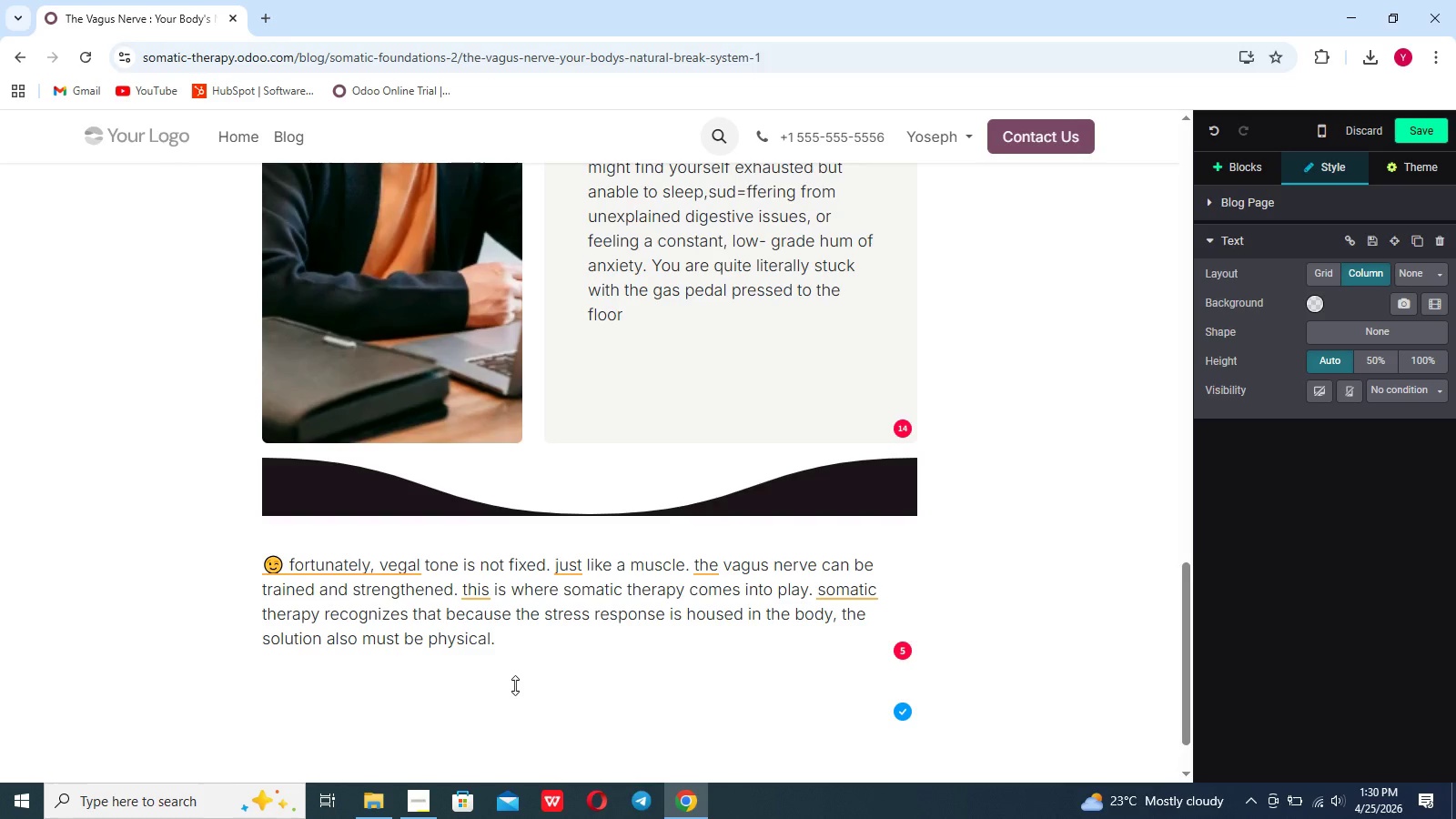 
left_click([423, 790])